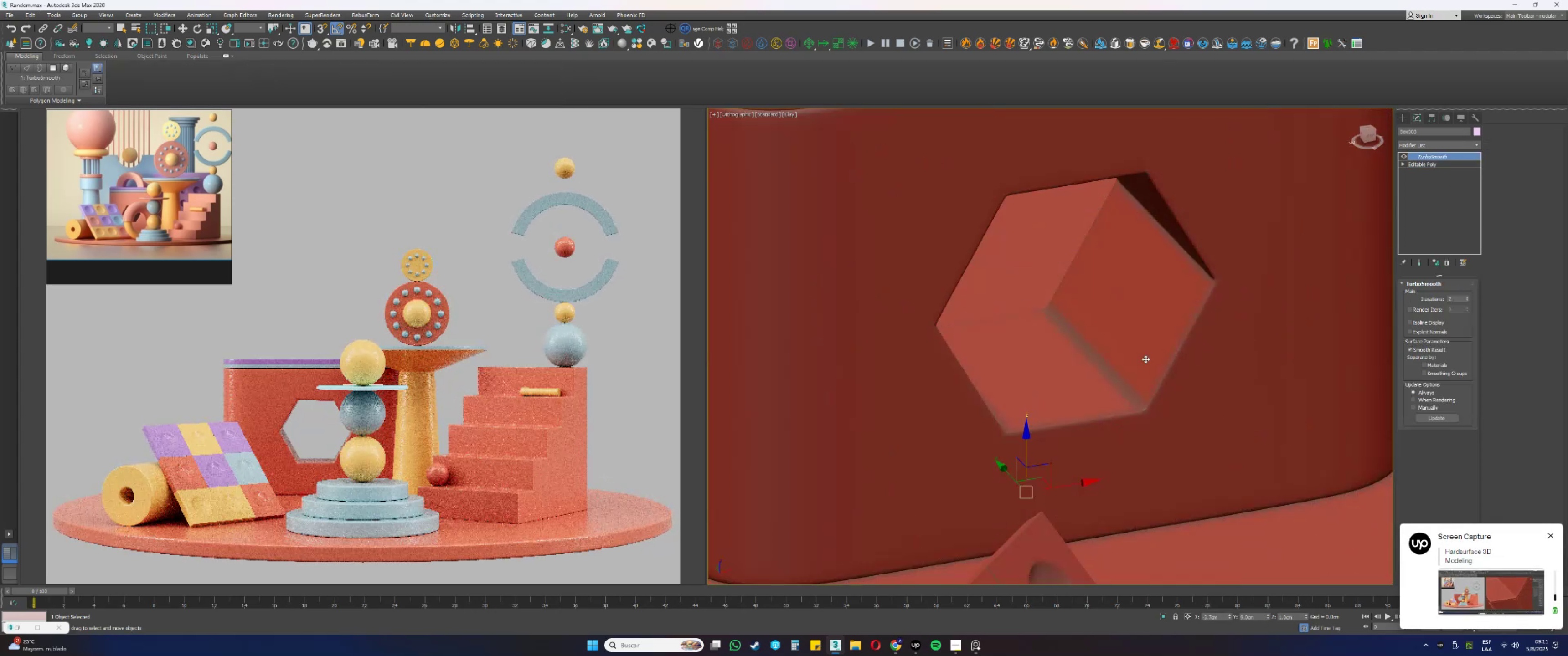 
hold_key(key=AltLeft, duration=1.43)
 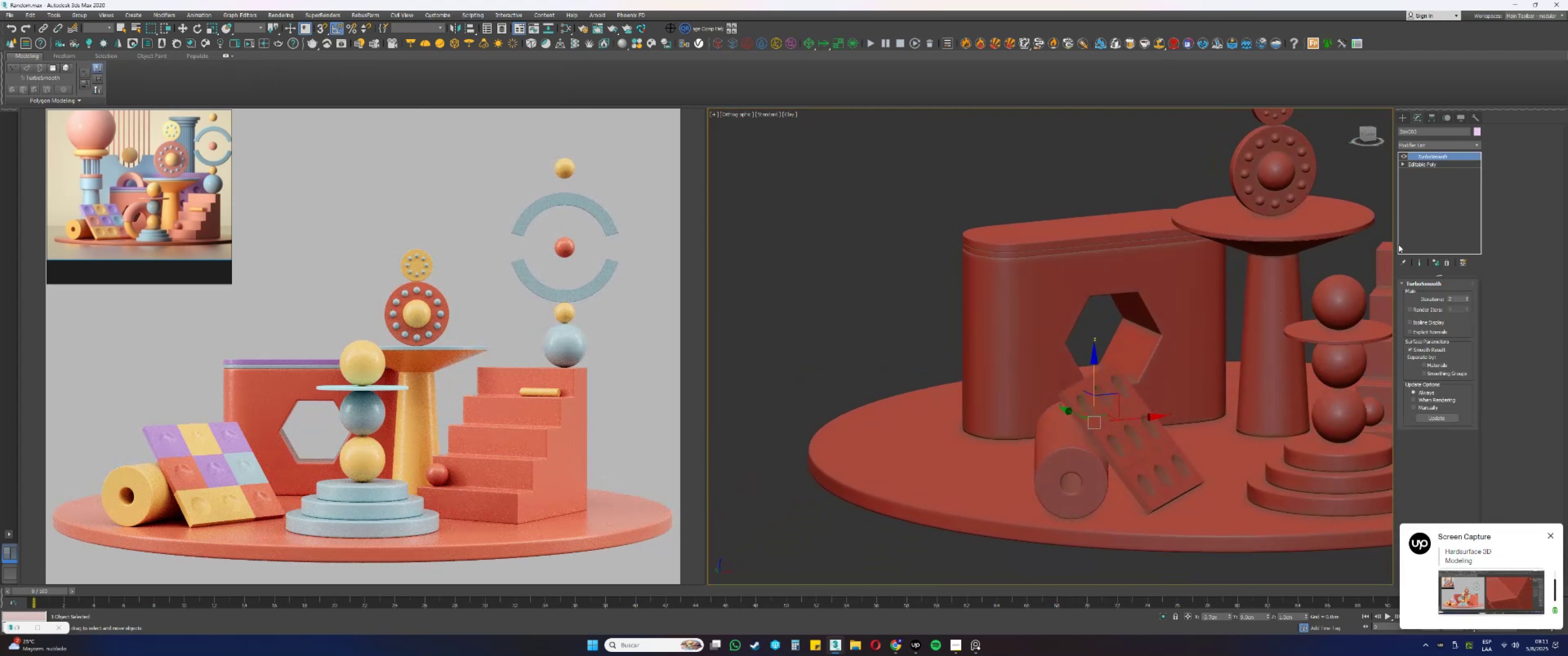 
left_click([1424, 164])
 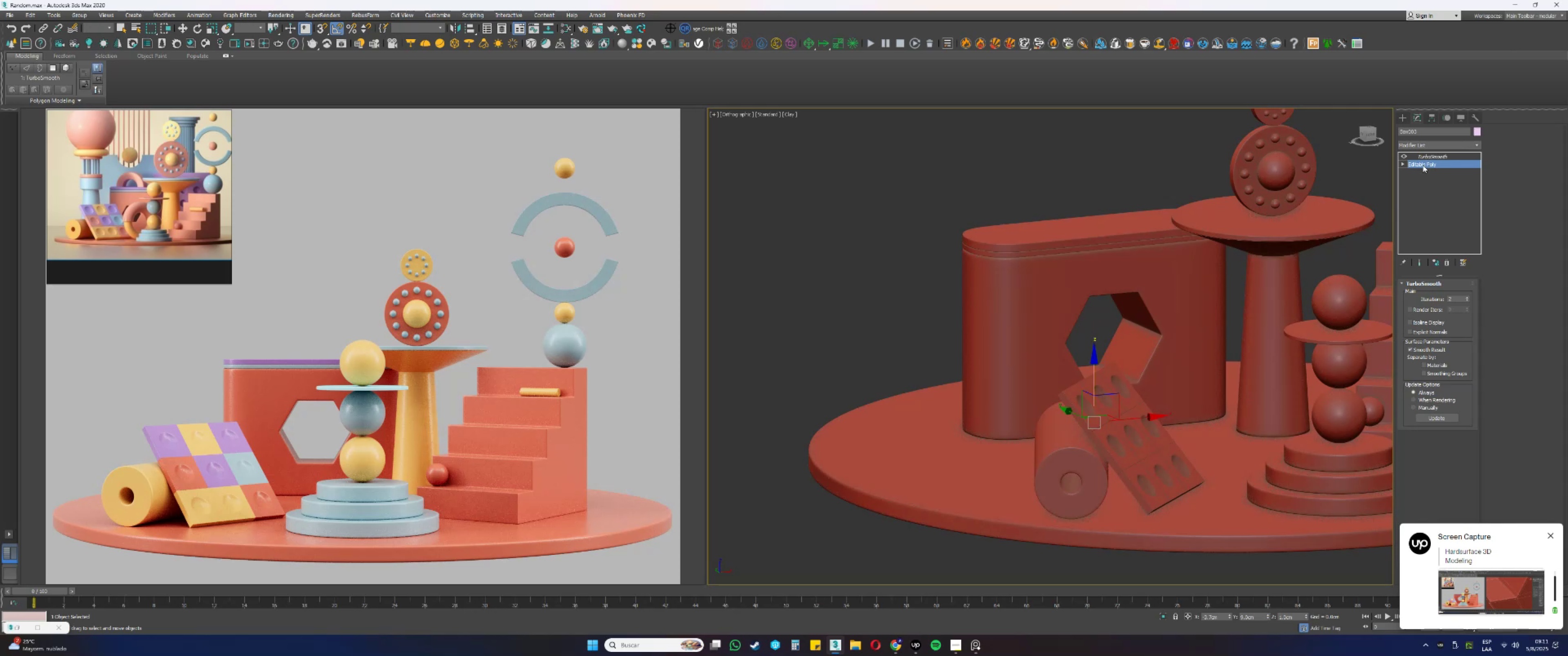 
hold_key(key=AltLeft, duration=0.69)
 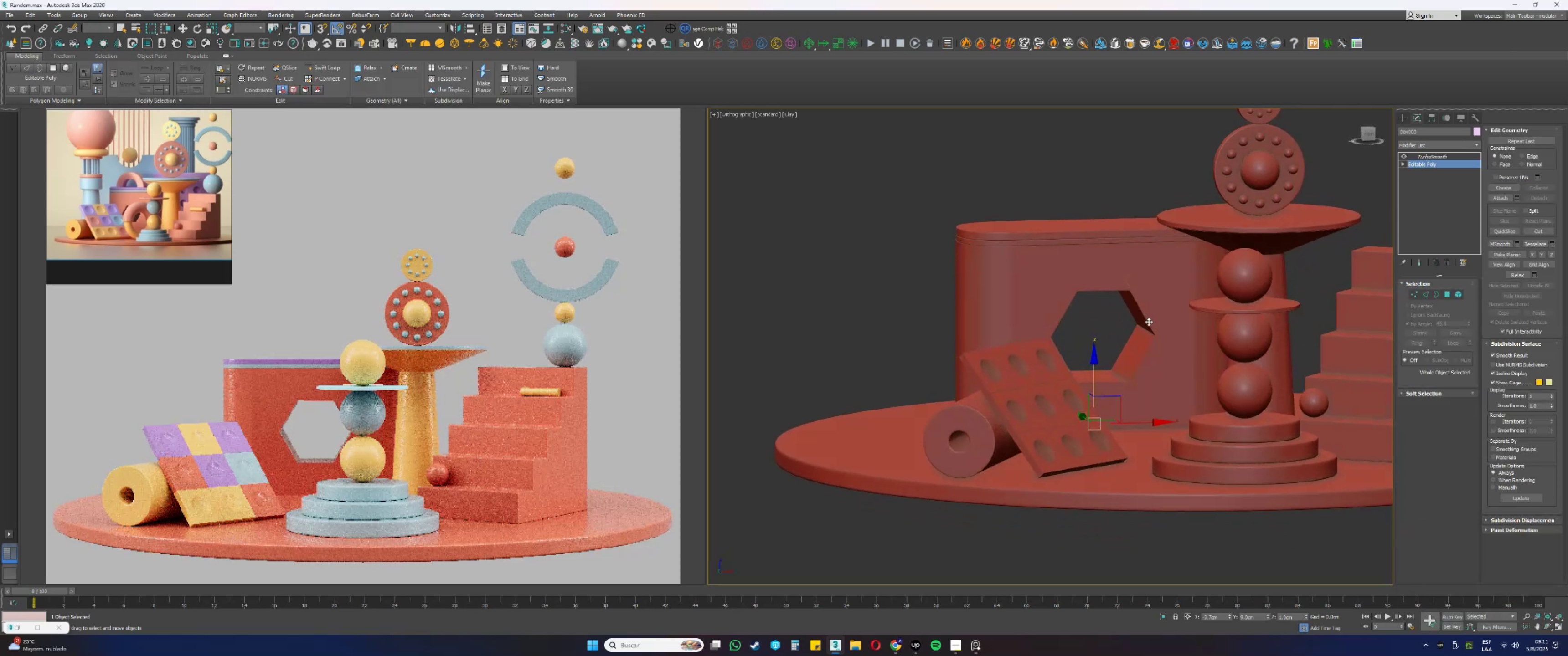 
key(F4)
 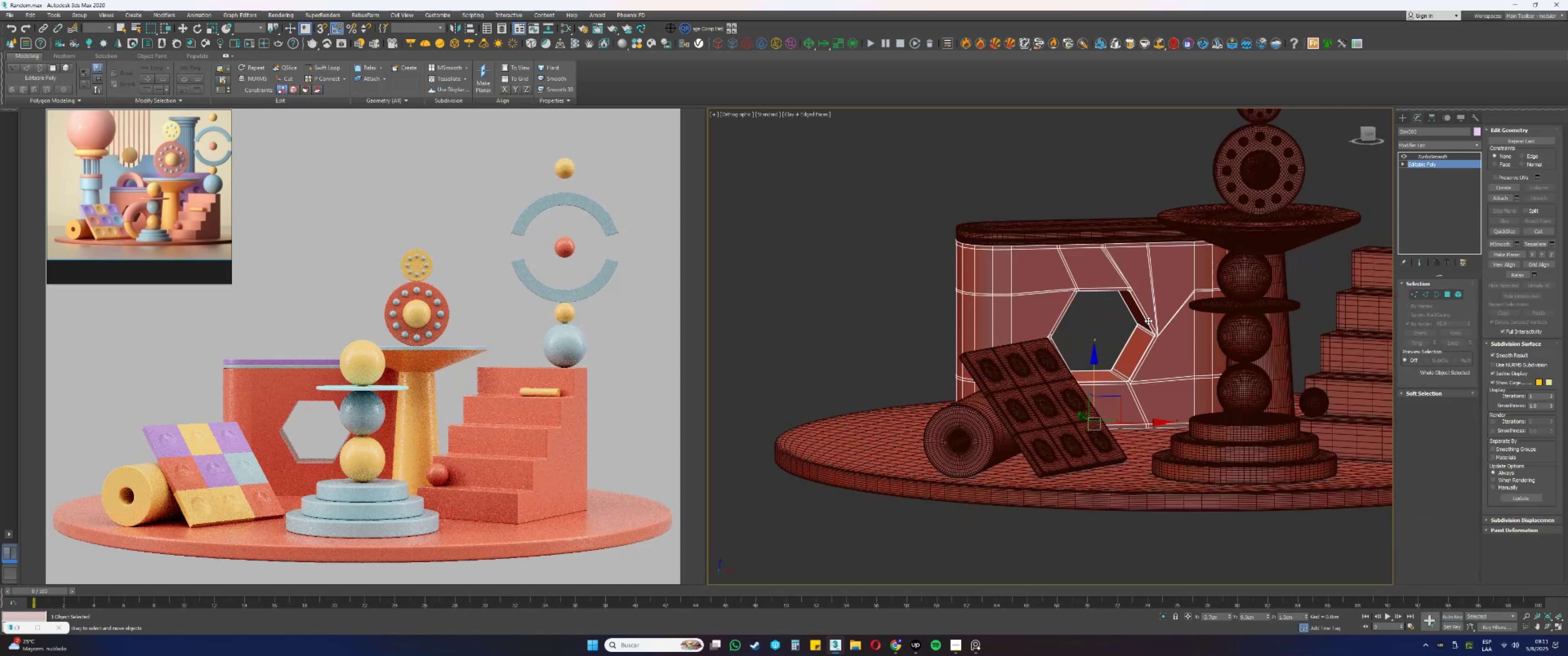 
scroll: coordinate [1127, 284], scroll_direction: up, amount: 5.0
 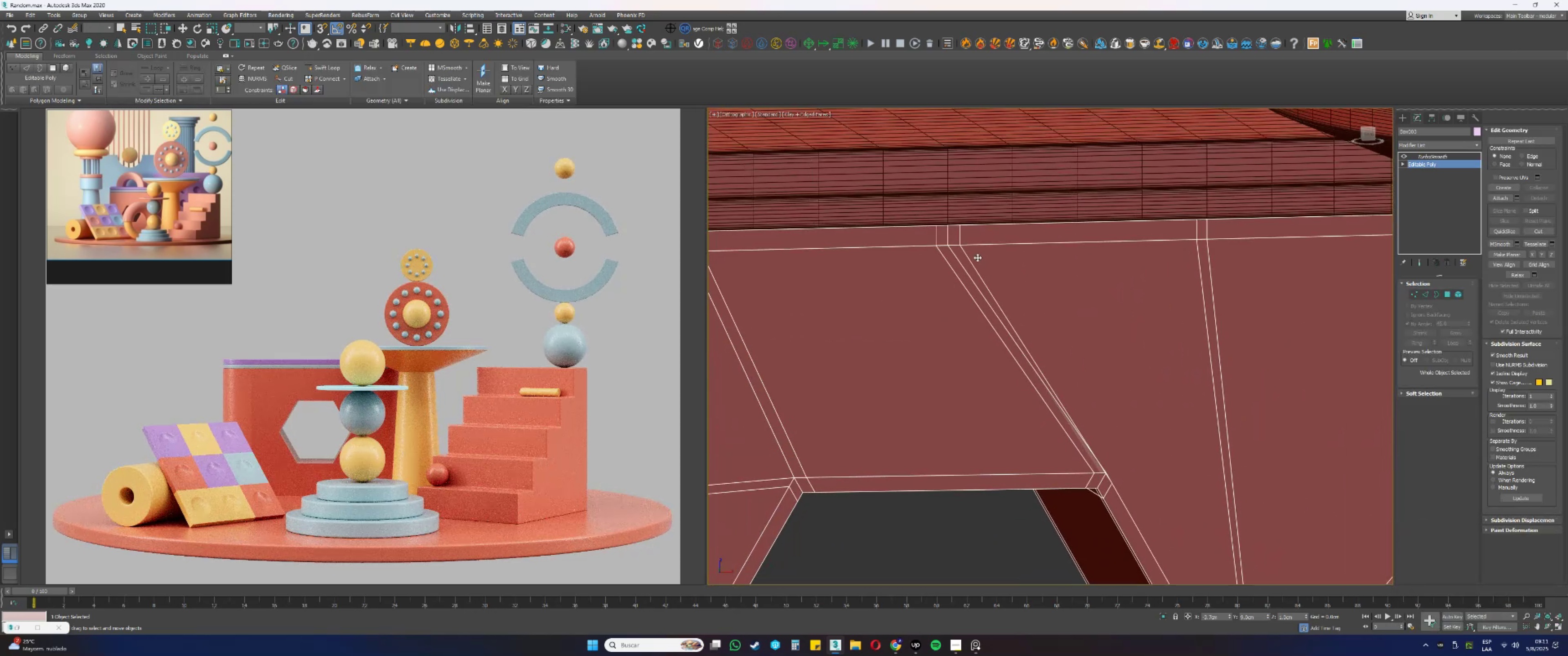 
key(1)
 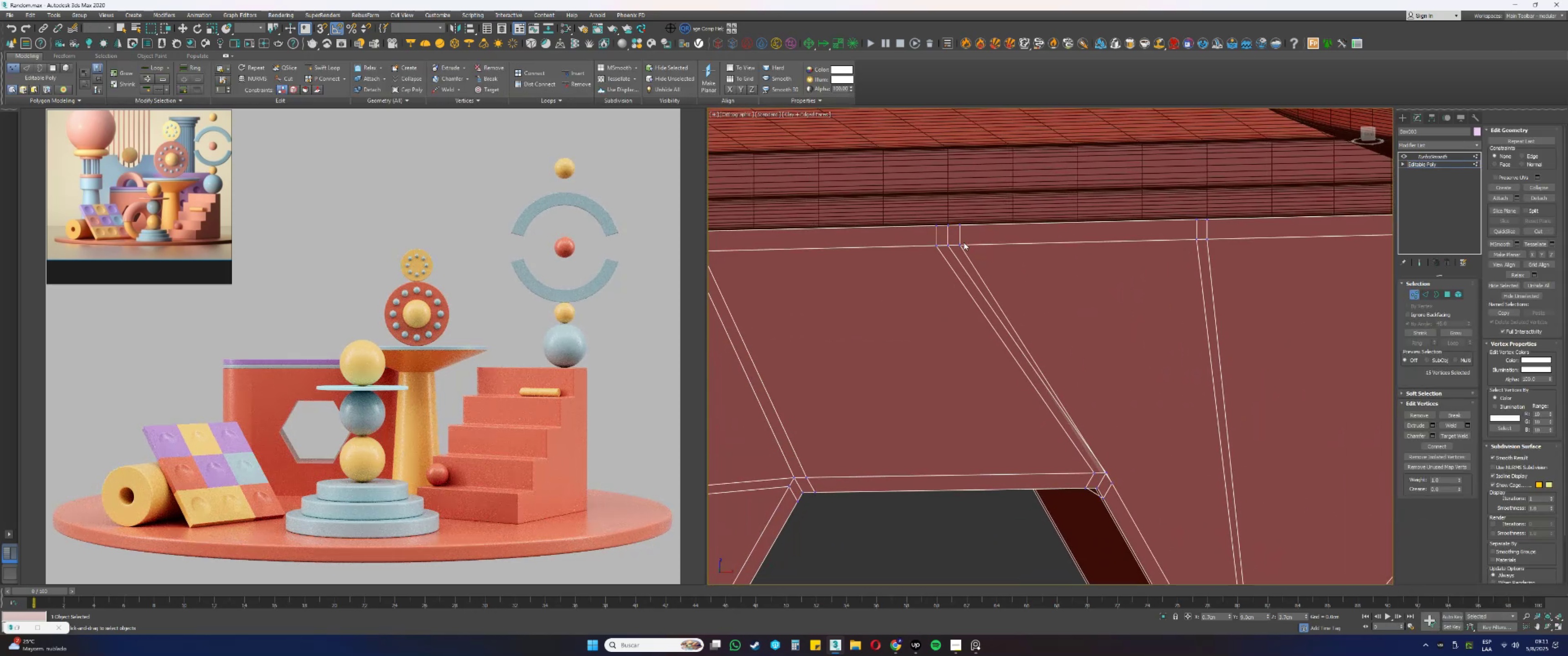 
double_click([960, 243])
 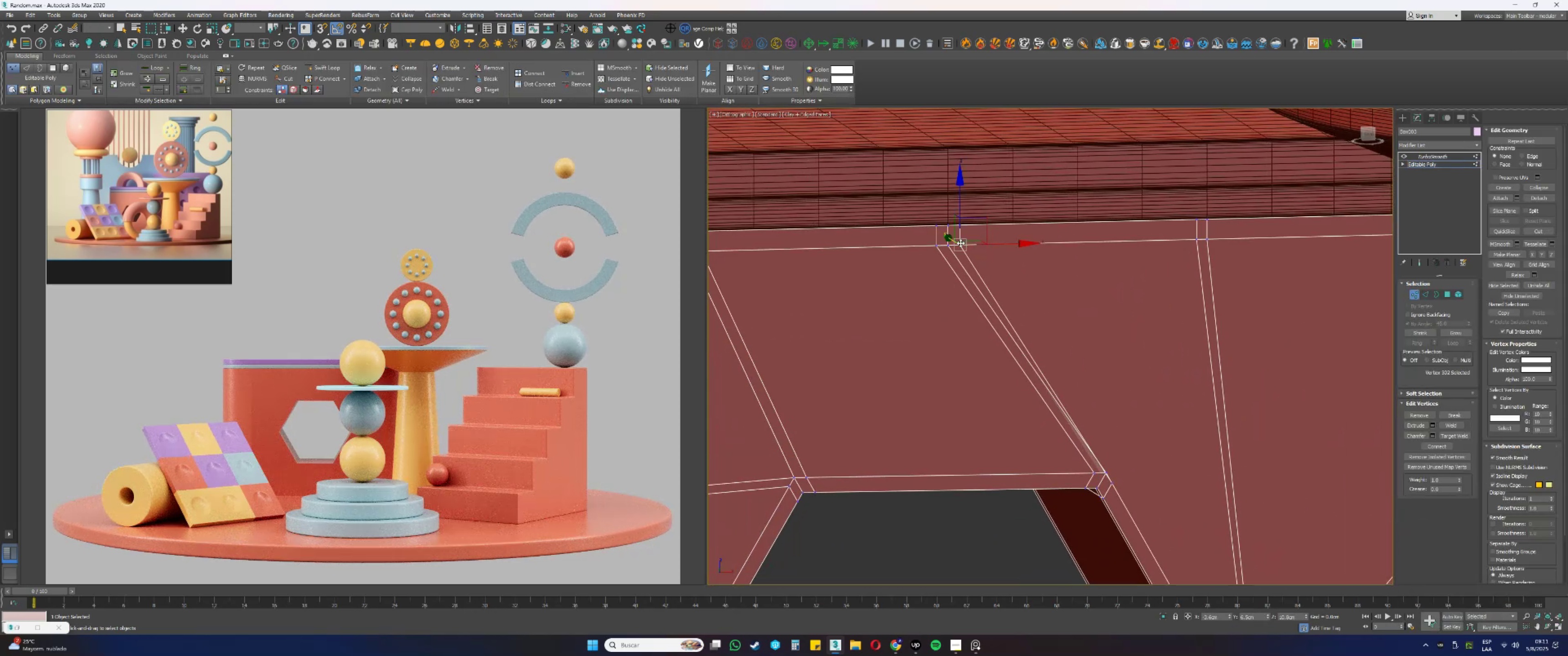 
type(fz[F3][F3][F3])
 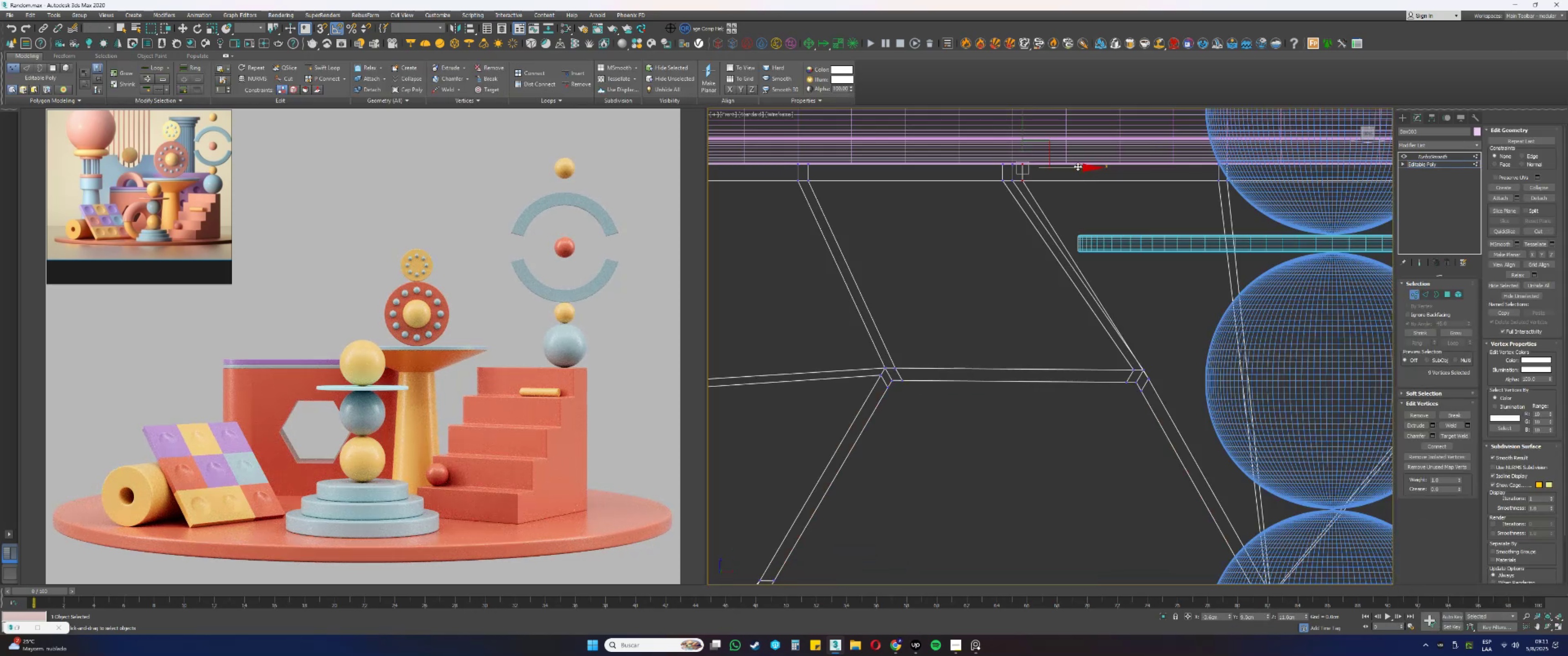 
scroll: coordinate [1112, 196], scroll_direction: up, amount: 5.0
 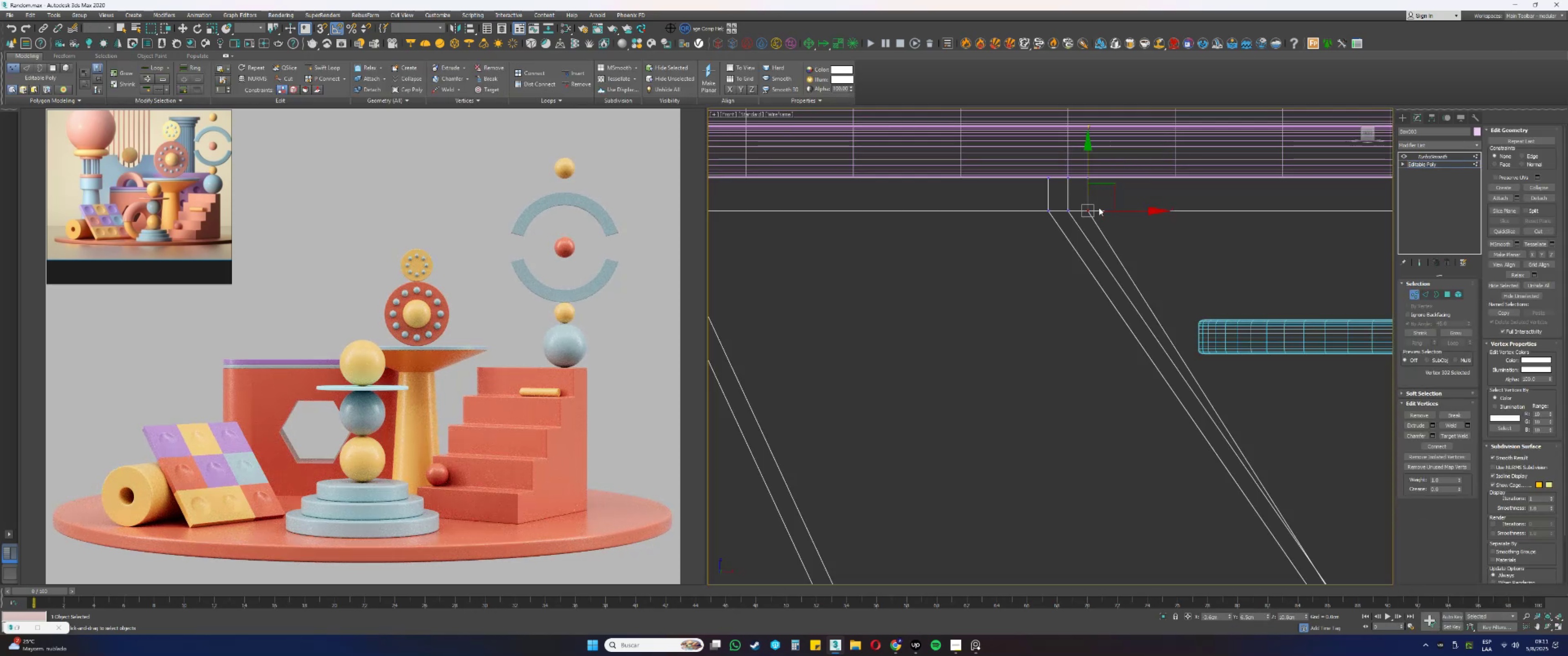 
left_click_drag(start_coordinate=[1109, 225], to_coordinate=[1084, 165])
 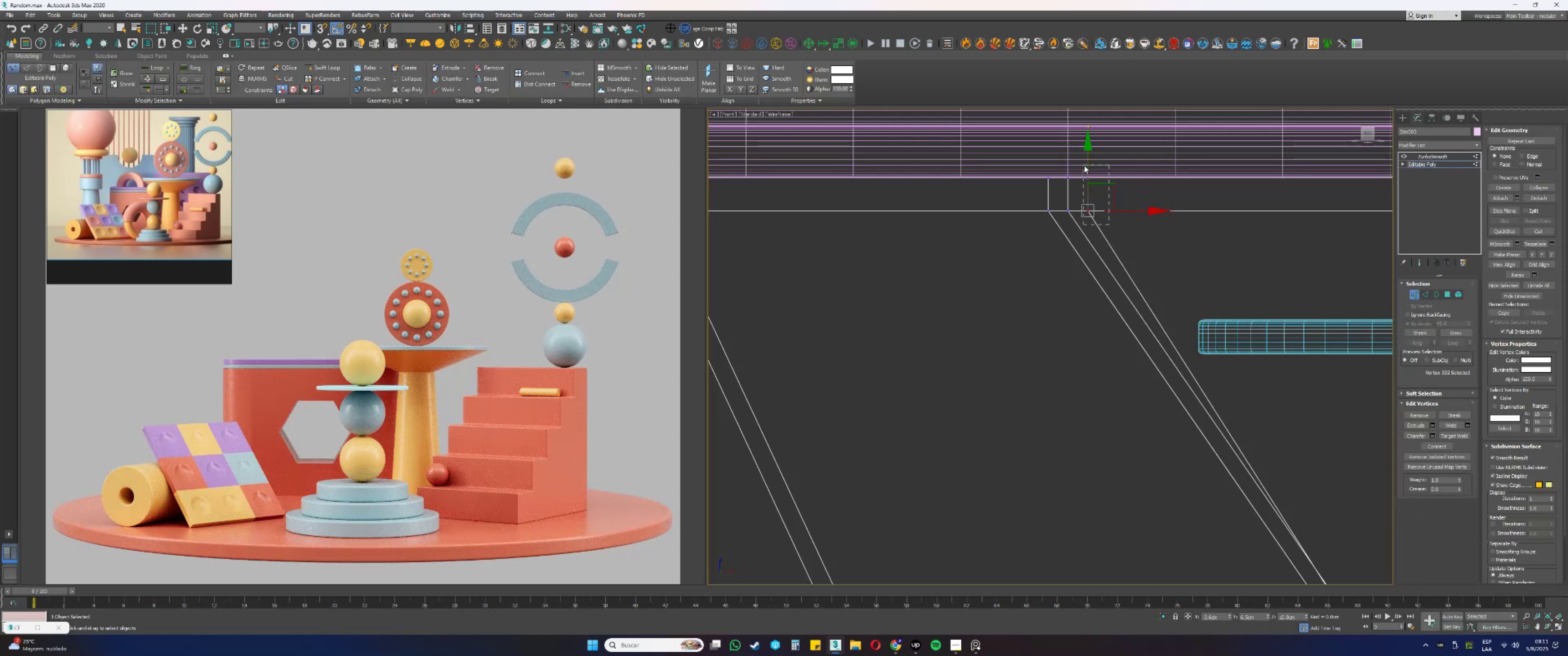 
scroll: coordinate [1083, 166], scroll_direction: down, amount: 3.0
 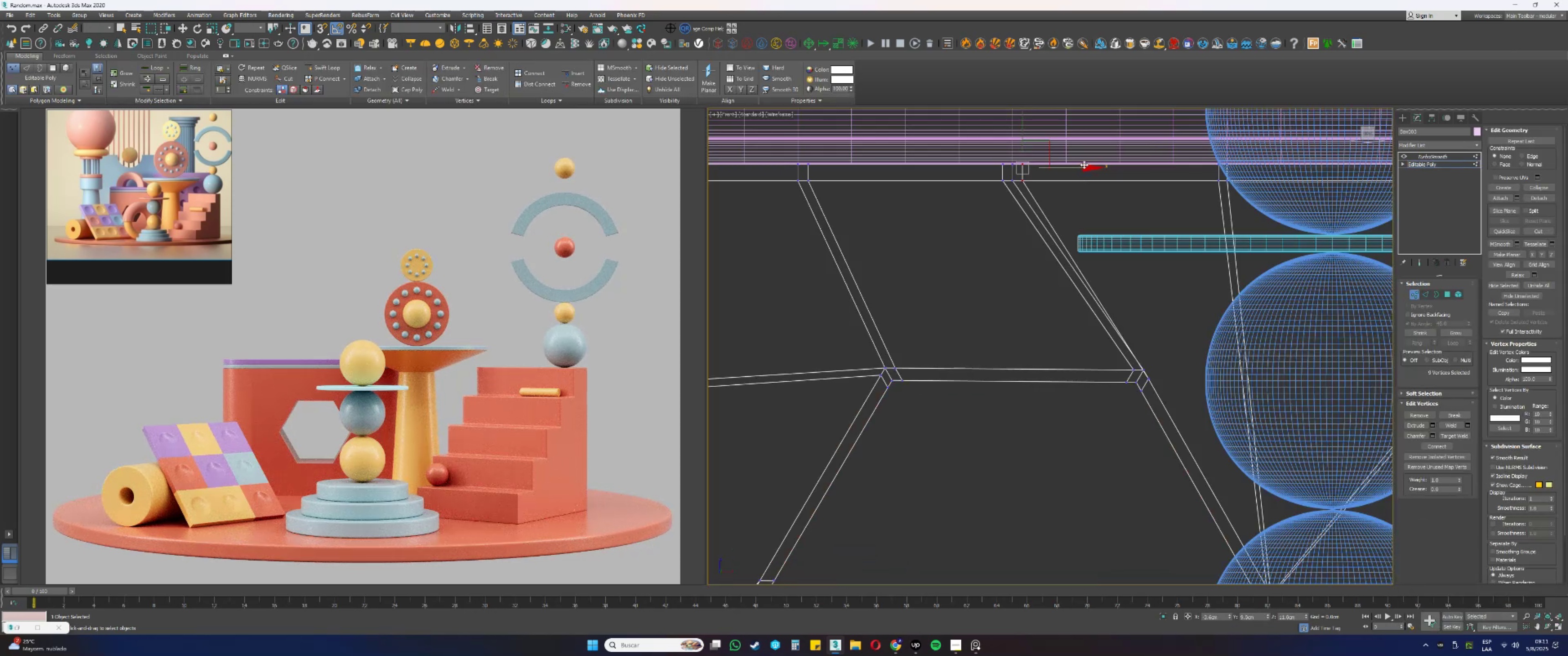 
left_click_drag(start_coordinate=[1075, 167], to_coordinate=[1227, 182])
 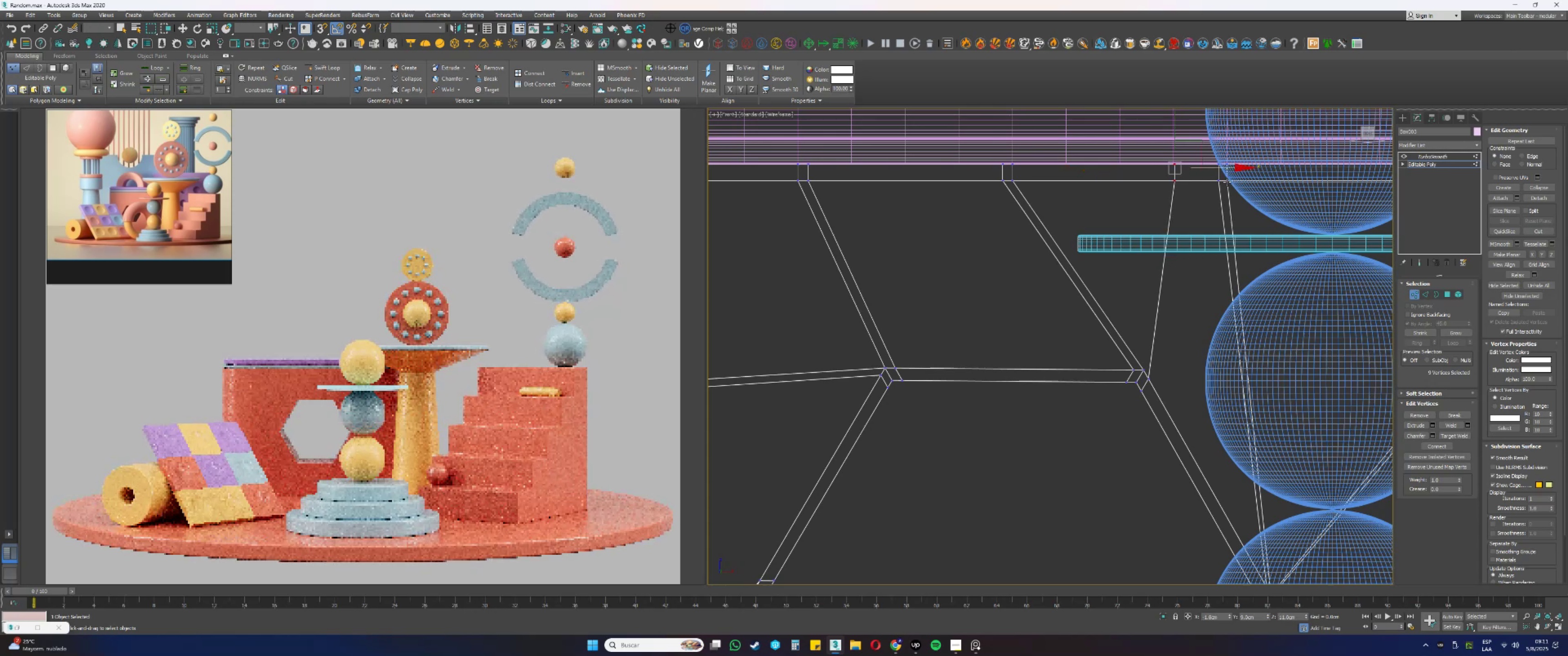 
scroll: coordinate [1113, 247], scroll_direction: down, amount: 1.0
 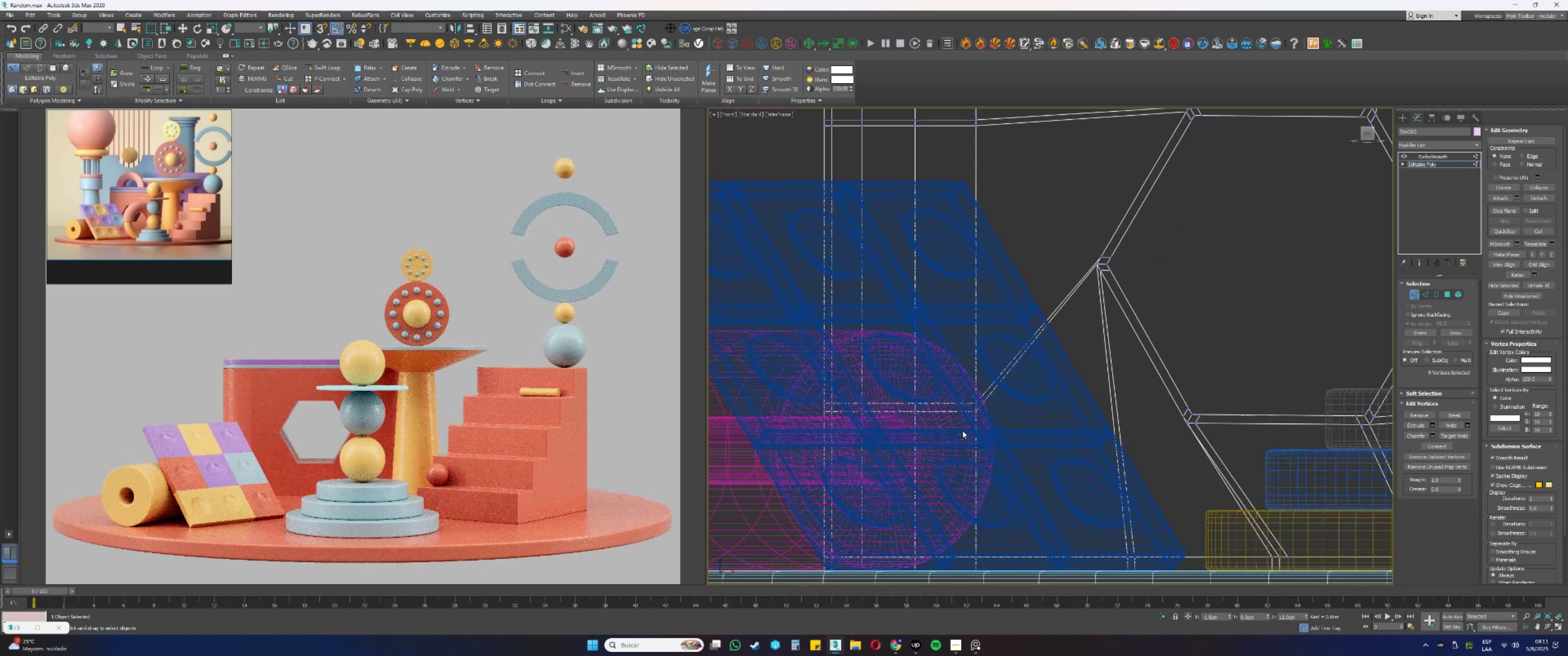 
scroll: coordinate [838, 412], scroll_direction: up, amount: 3.0
 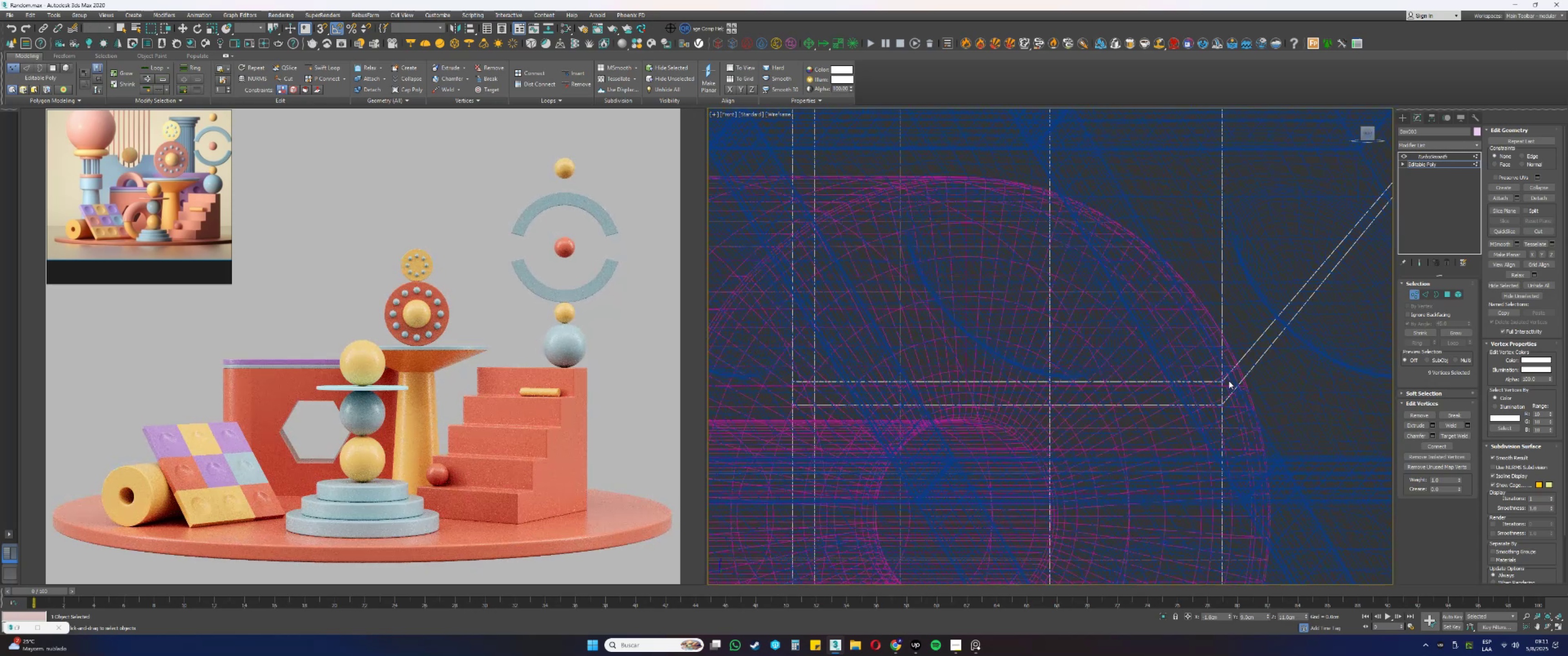 
left_click_drag(start_coordinate=[1225, 387], to_coordinate=[701, 338])
 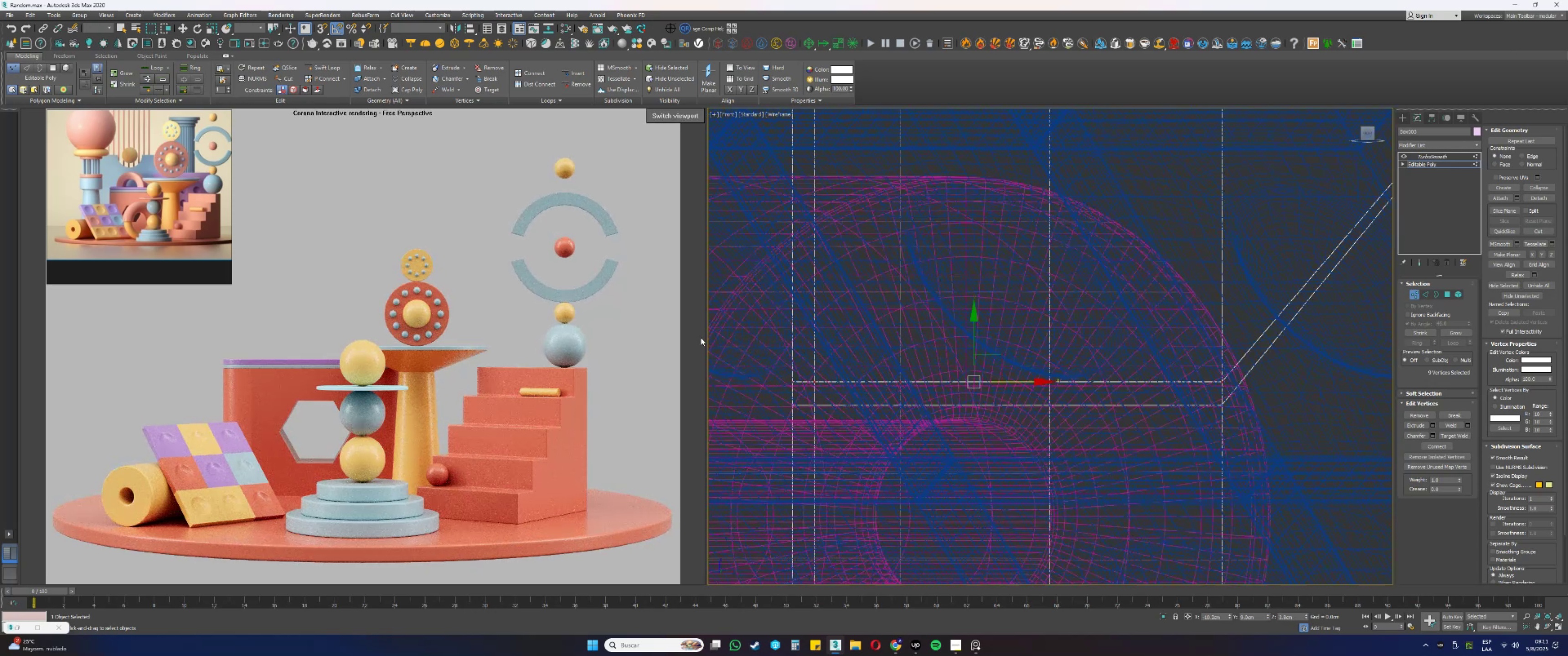 
scroll: coordinate [980, 374], scroll_direction: down, amount: 2.0
 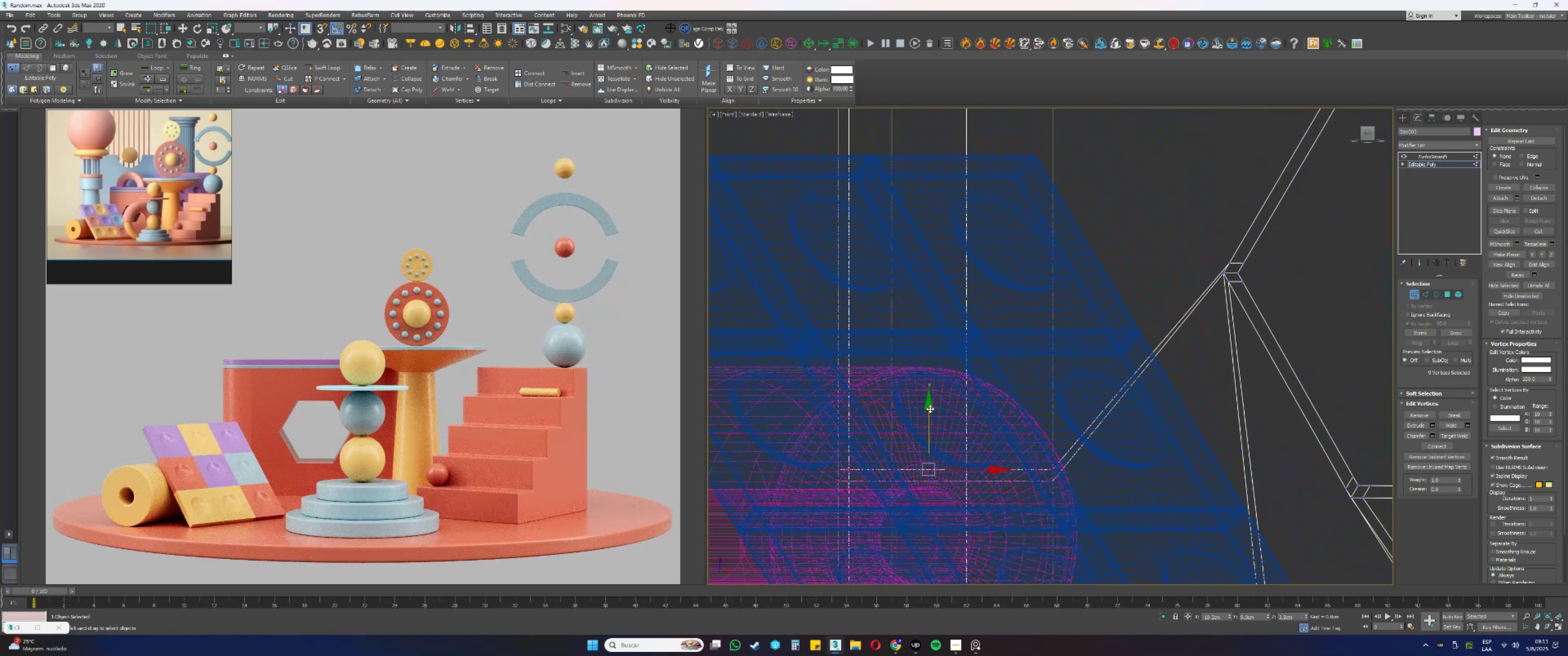 
left_click_drag(start_coordinate=[927, 412], to_coordinate=[949, 200])
 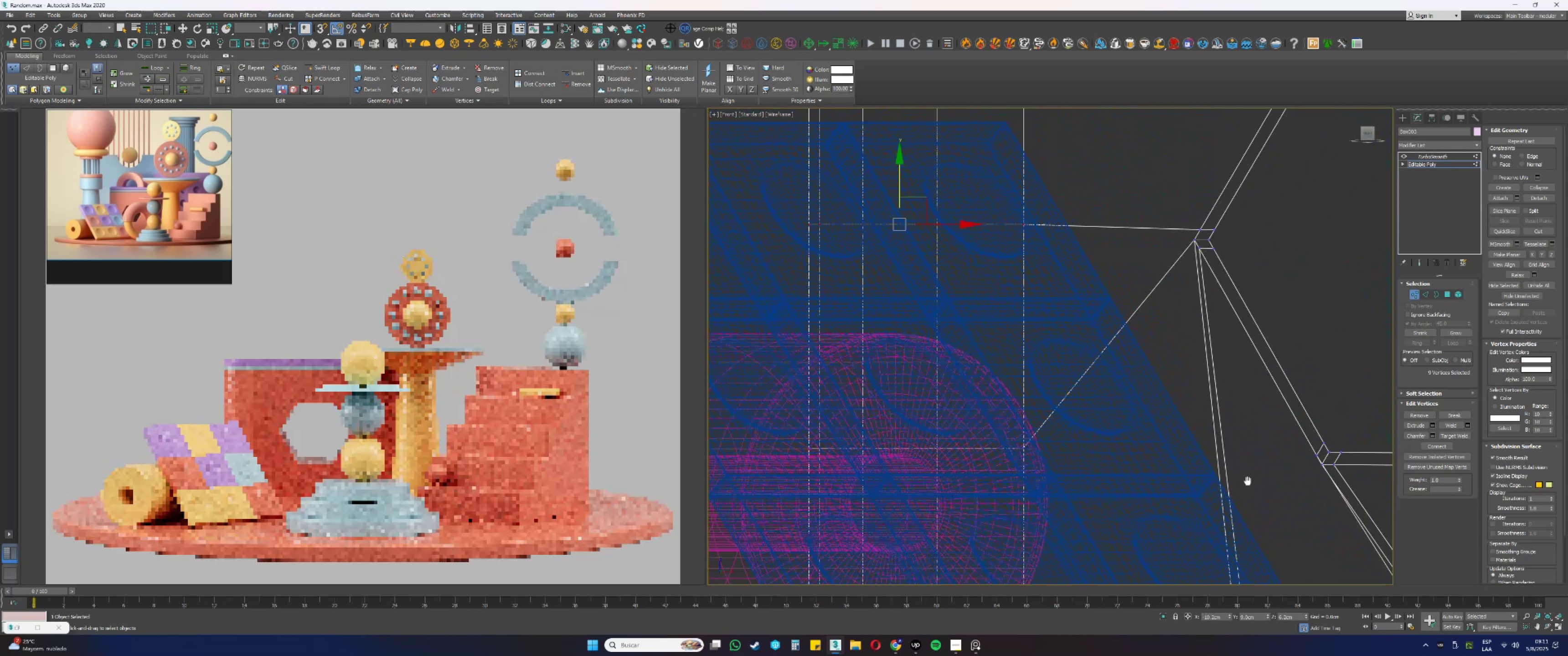 
scroll: coordinate [1116, 461], scroll_direction: up, amount: 1.0
 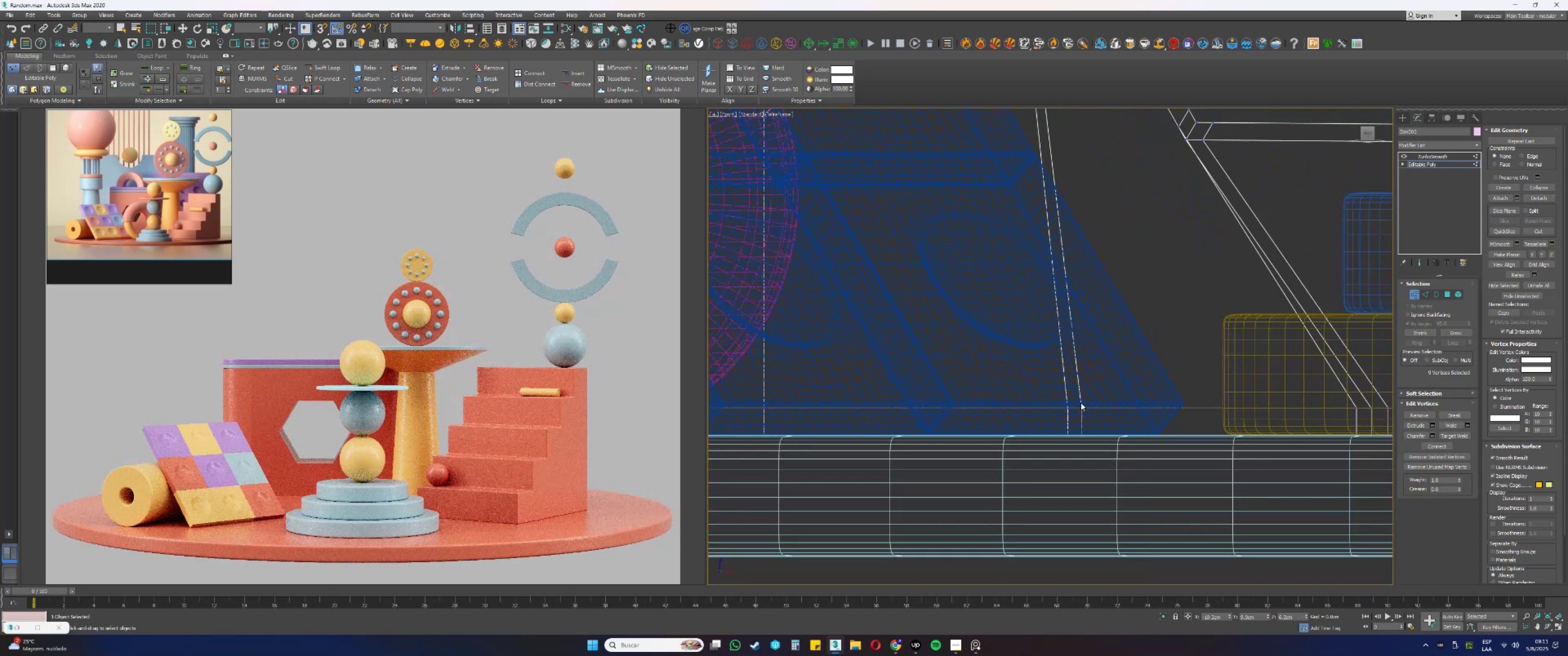 
left_click_drag(start_coordinate=[1075, 399], to_coordinate=[1005, 514])
 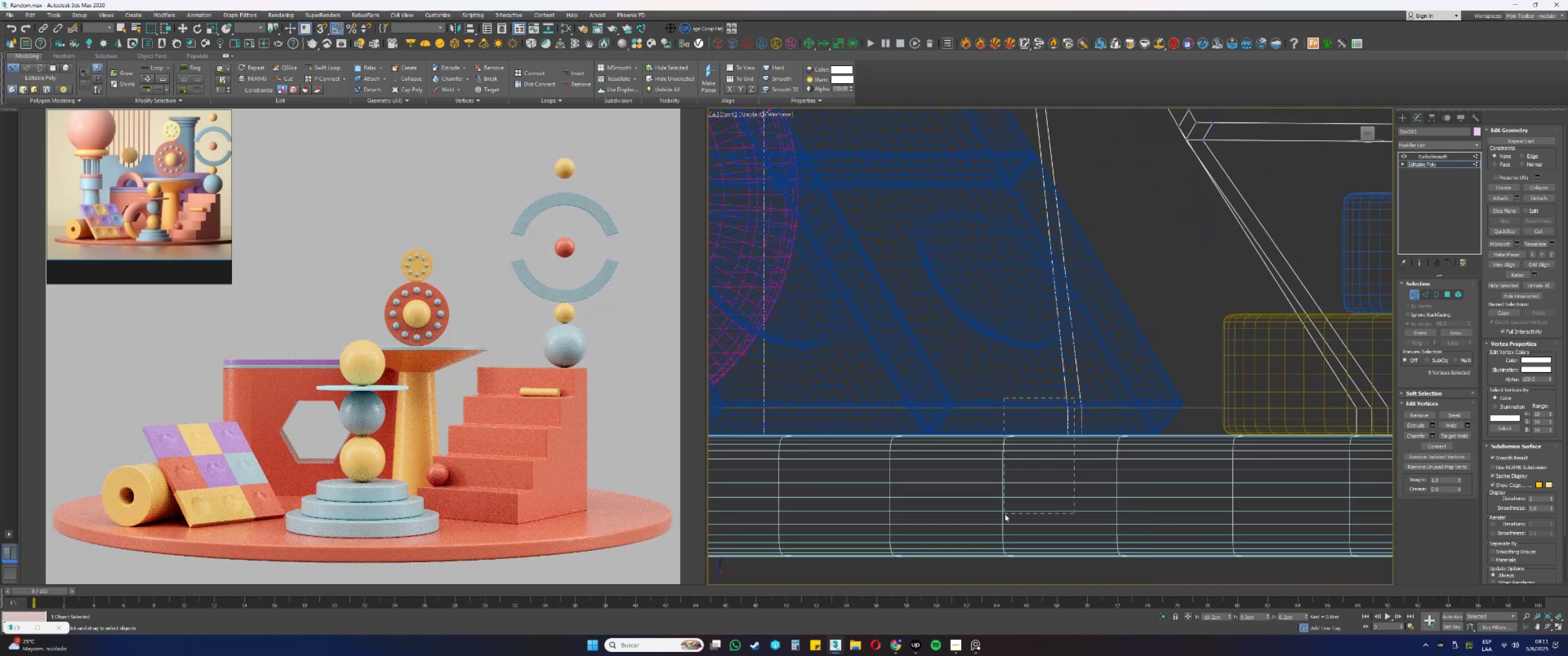 
scroll: coordinate [1083, 465], scroll_direction: down, amount: 2.0
 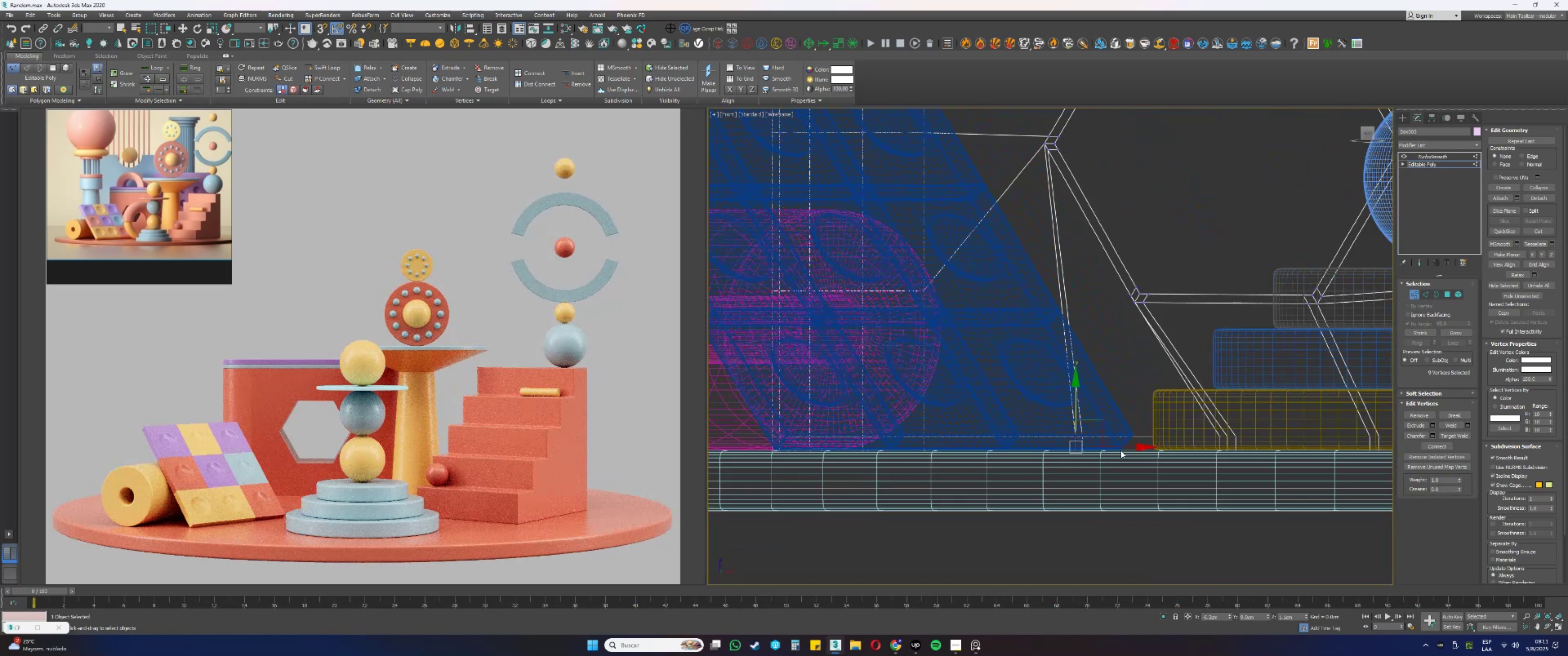 
left_click_drag(start_coordinate=[1125, 447], to_coordinate=[1012, 437])
 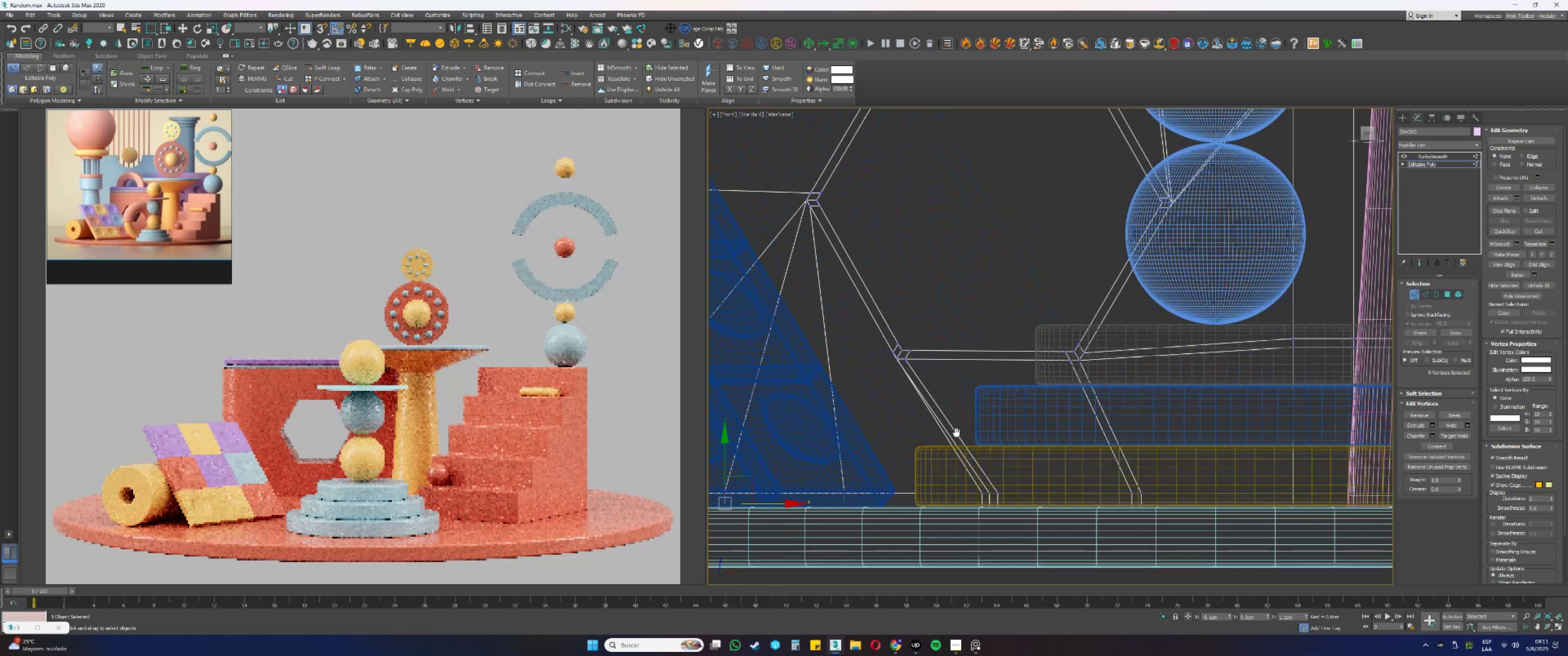 
scroll: coordinate [997, 517], scroll_direction: up, amount: 3.0
 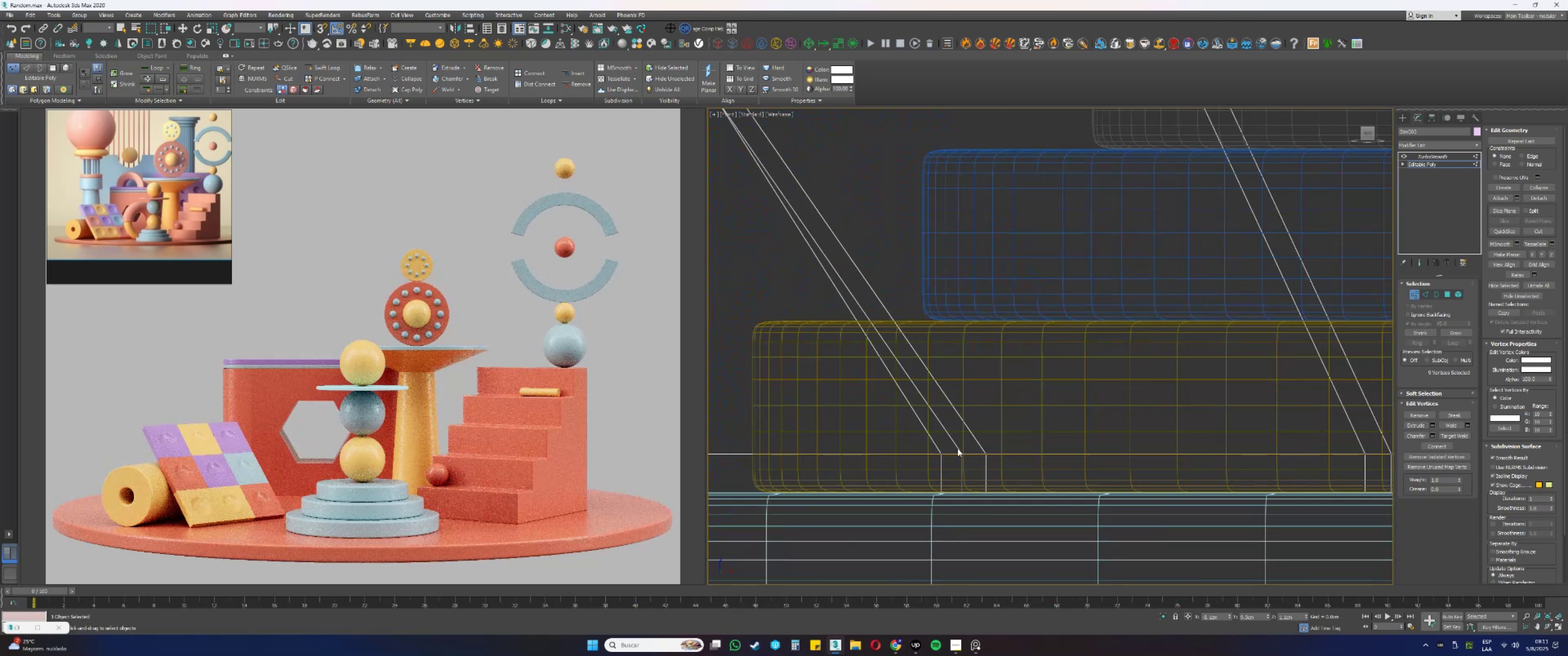 
left_click_drag(start_coordinate=[949, 444], to_coordinate=[888, 563])
 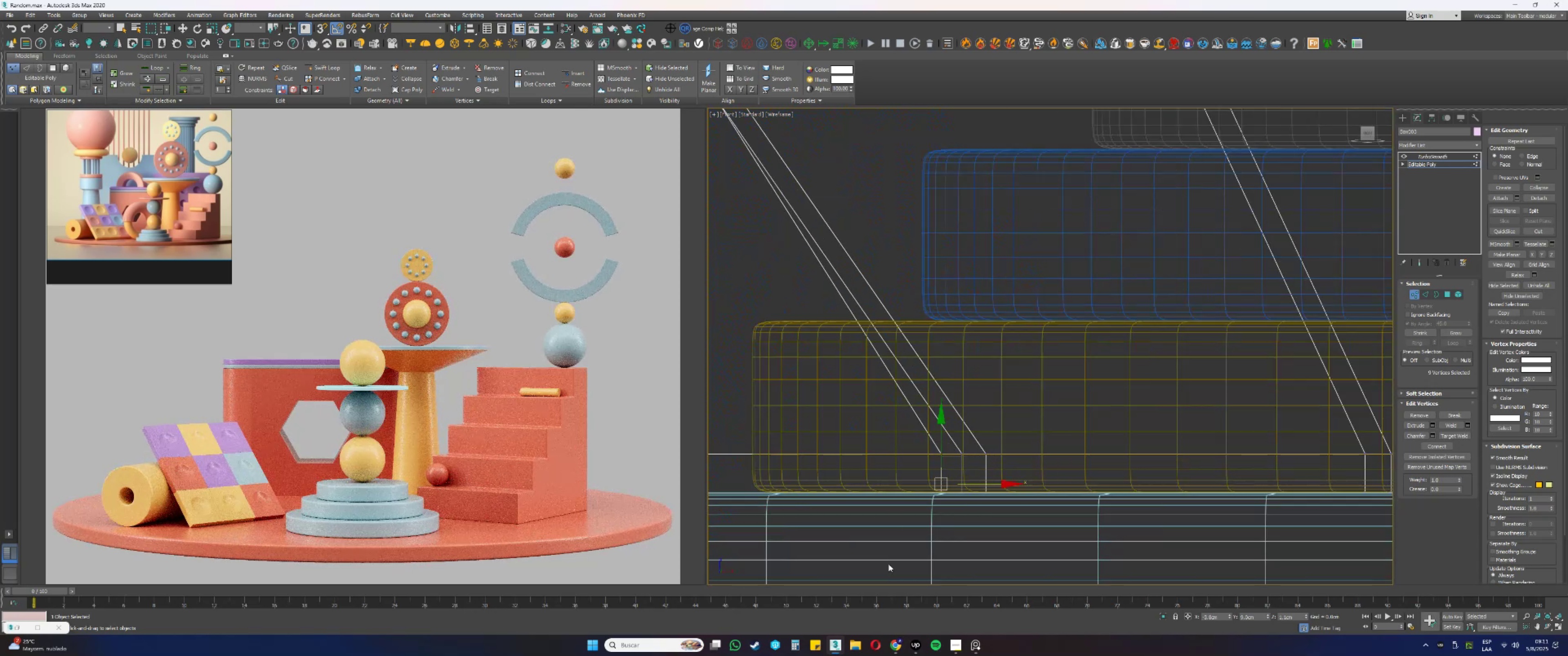 
scroll: coordinate [1007, 492], scroll_direction: down, amount: 3.0
 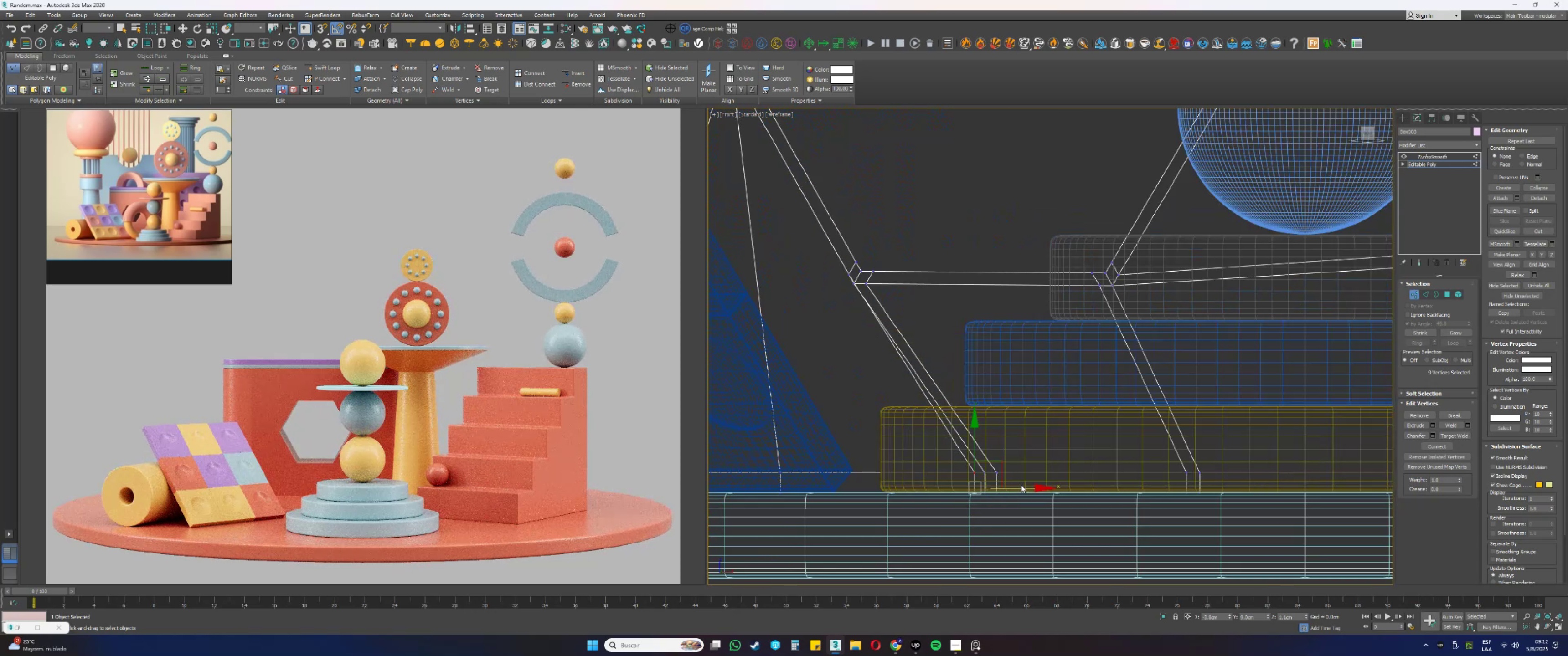 
left_click_drag(start_coordinate=[1021, 485], to_coordinate=[899, 495])
 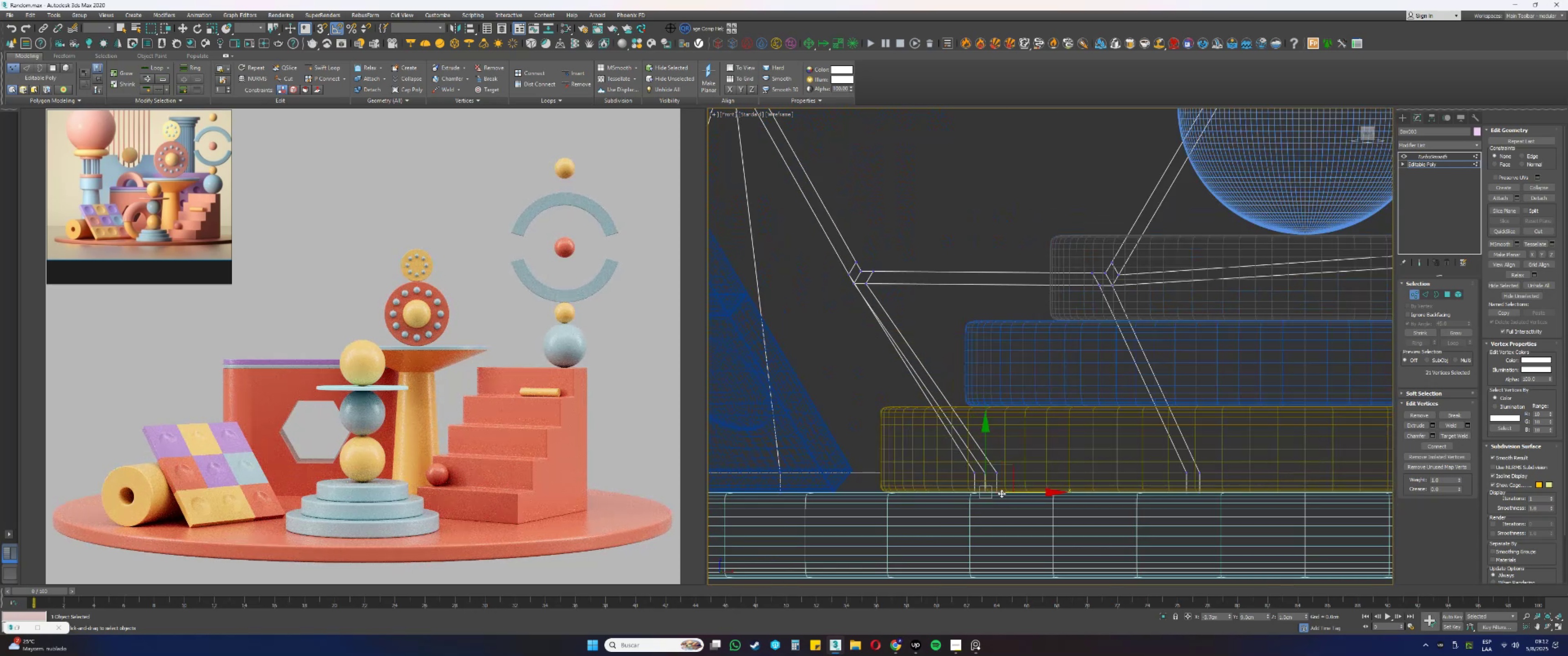 
scroll: coordinate [982, 494], scroll_direction: up, amount: 2.0
 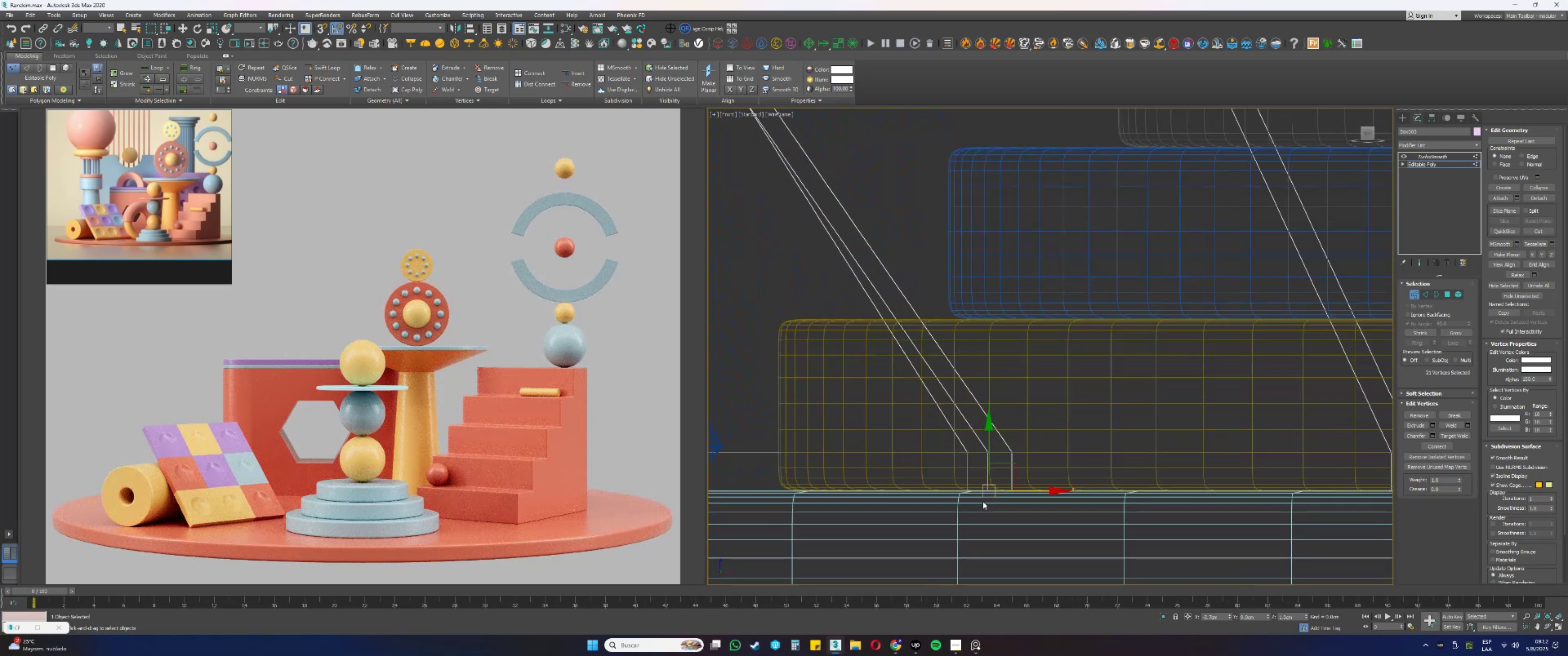 
left_click_drag(start_coordinate=[982, 507], to_coordinate=[938, 410])
 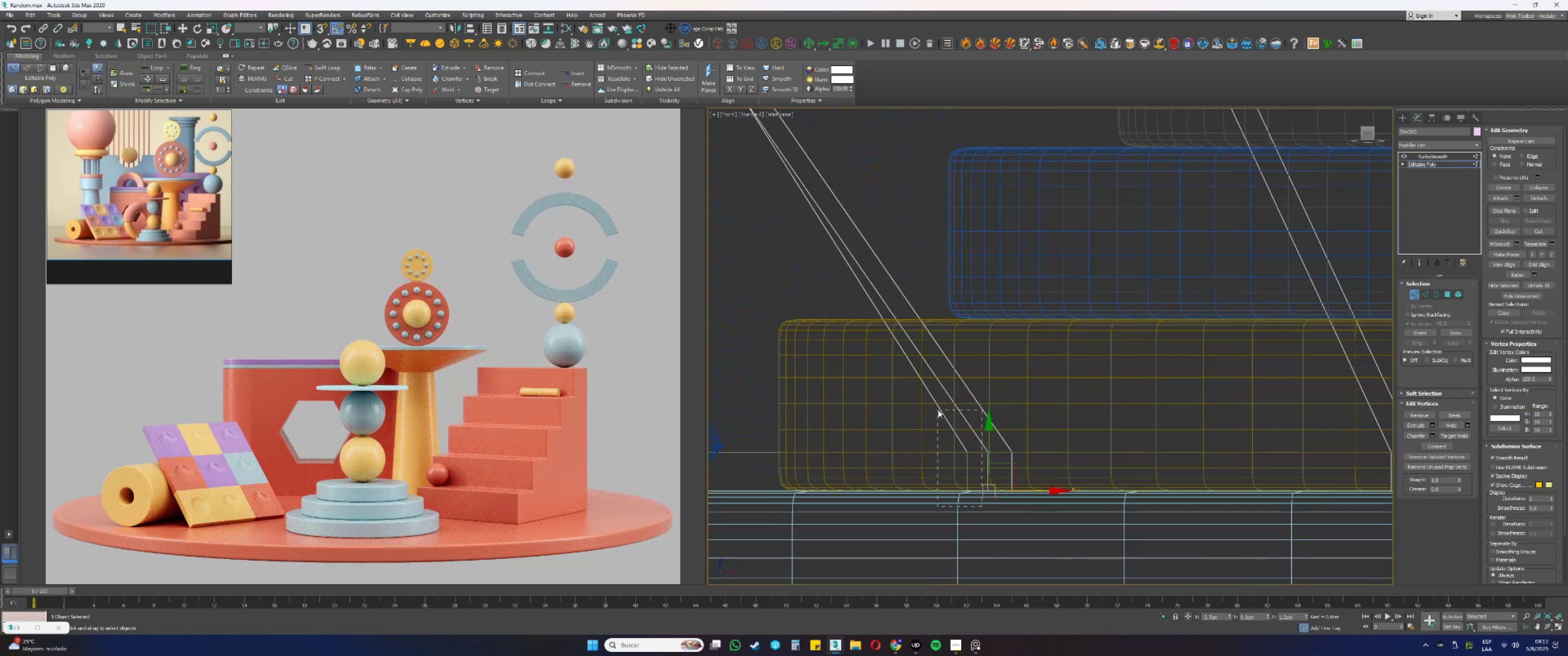 
scroll: coordinate [1032, 456], scroll_direction: down, amount: 2.0
 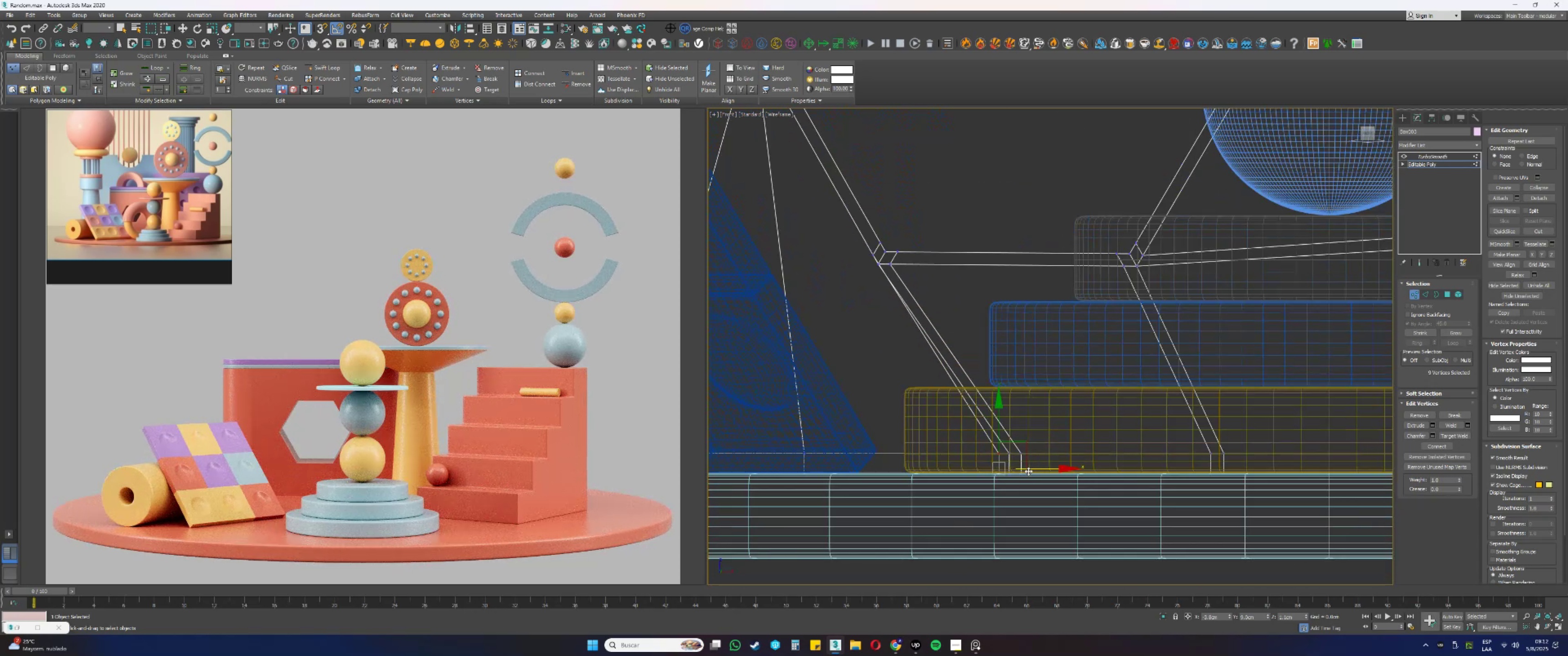 
left_click_drag(start_coordinate=[1031, 470], to_coordinate=[869, 473])
 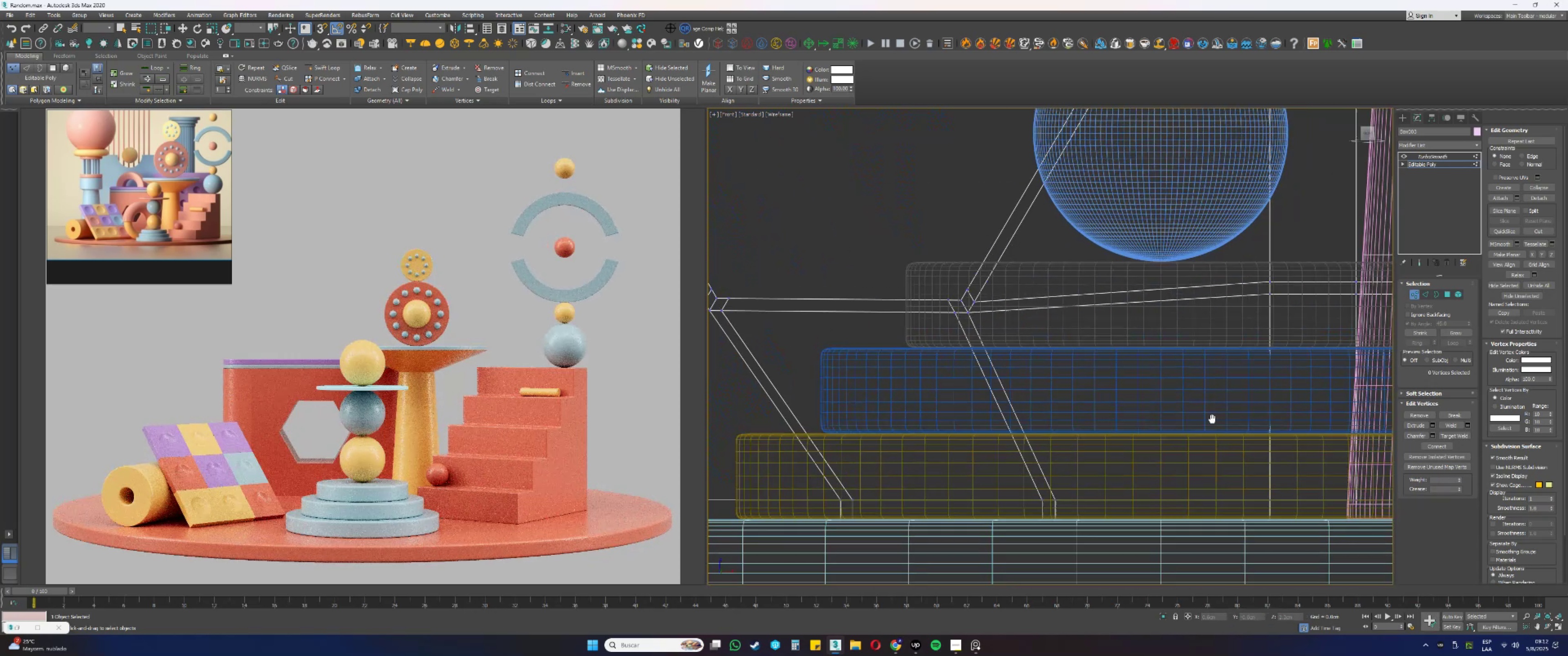 
scroll: coordinate [1139, 411], scroll_direction: down, amount: 2.0
 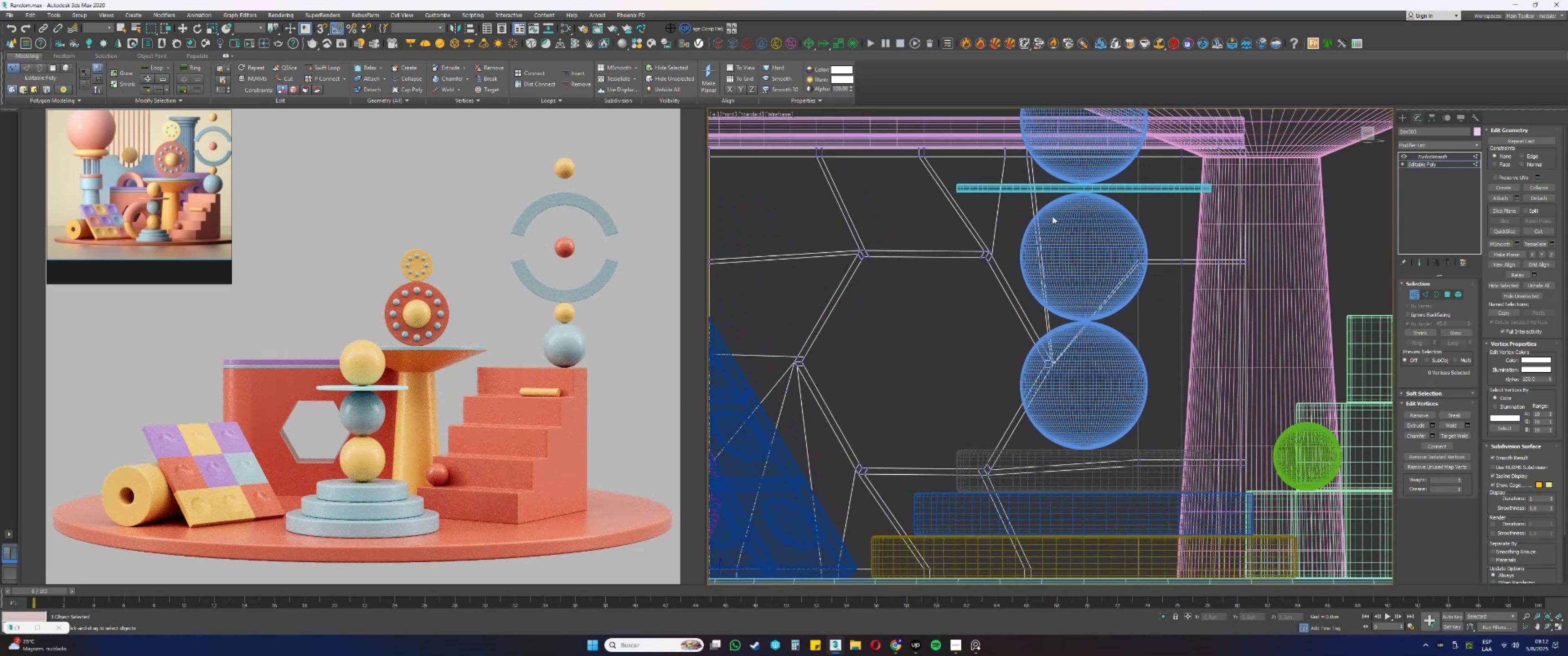 
scroll: coordinate [1024, 232], scroll_direction: up, amount: 4.0
 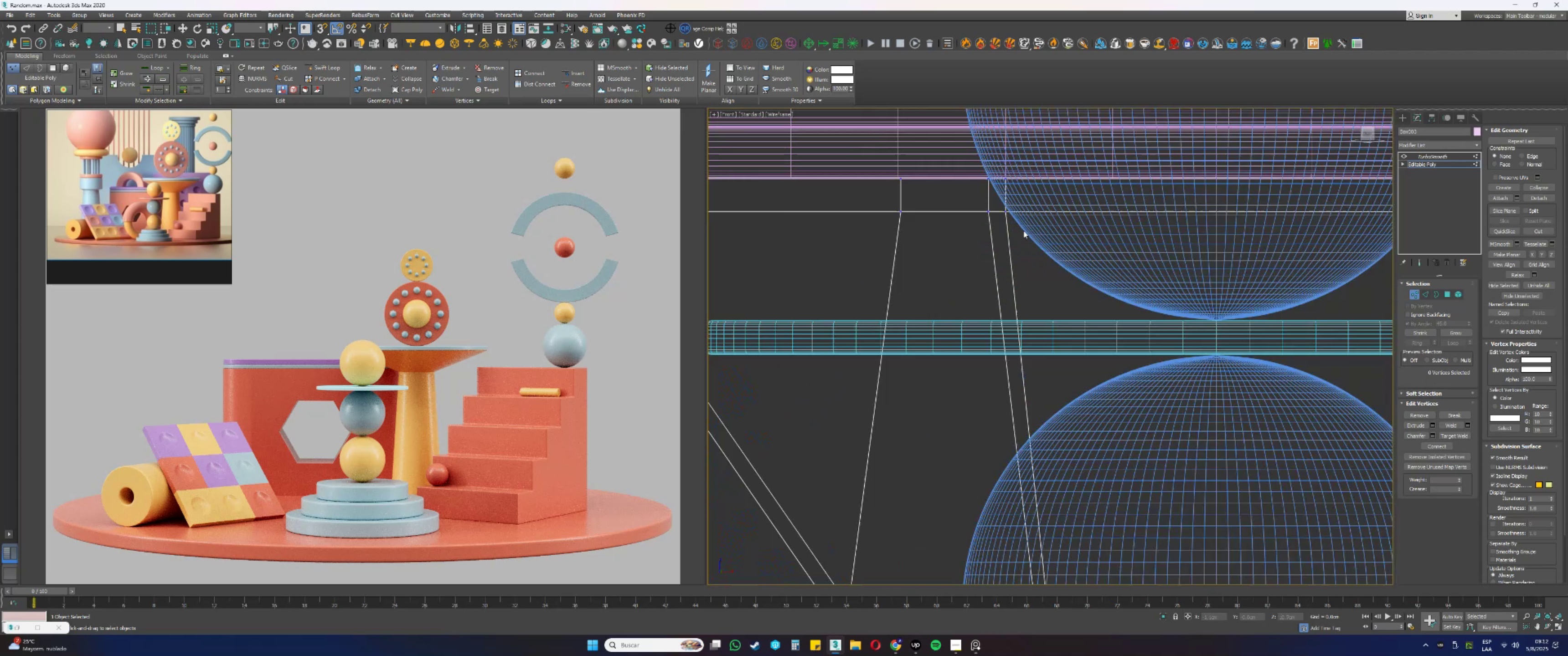 
key(F3)
 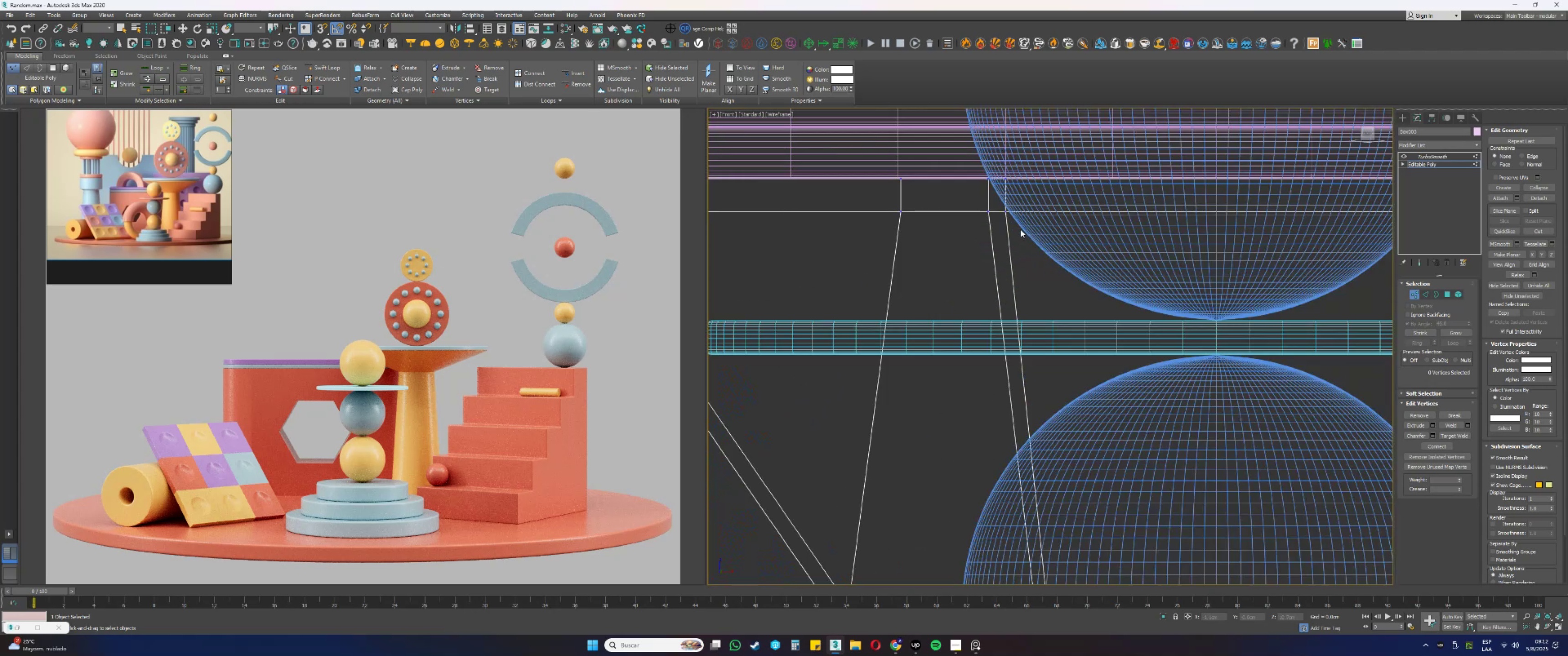 
left_click_drag(start_coordinate=[1025, 235], to_coordinate=[997, 159])
 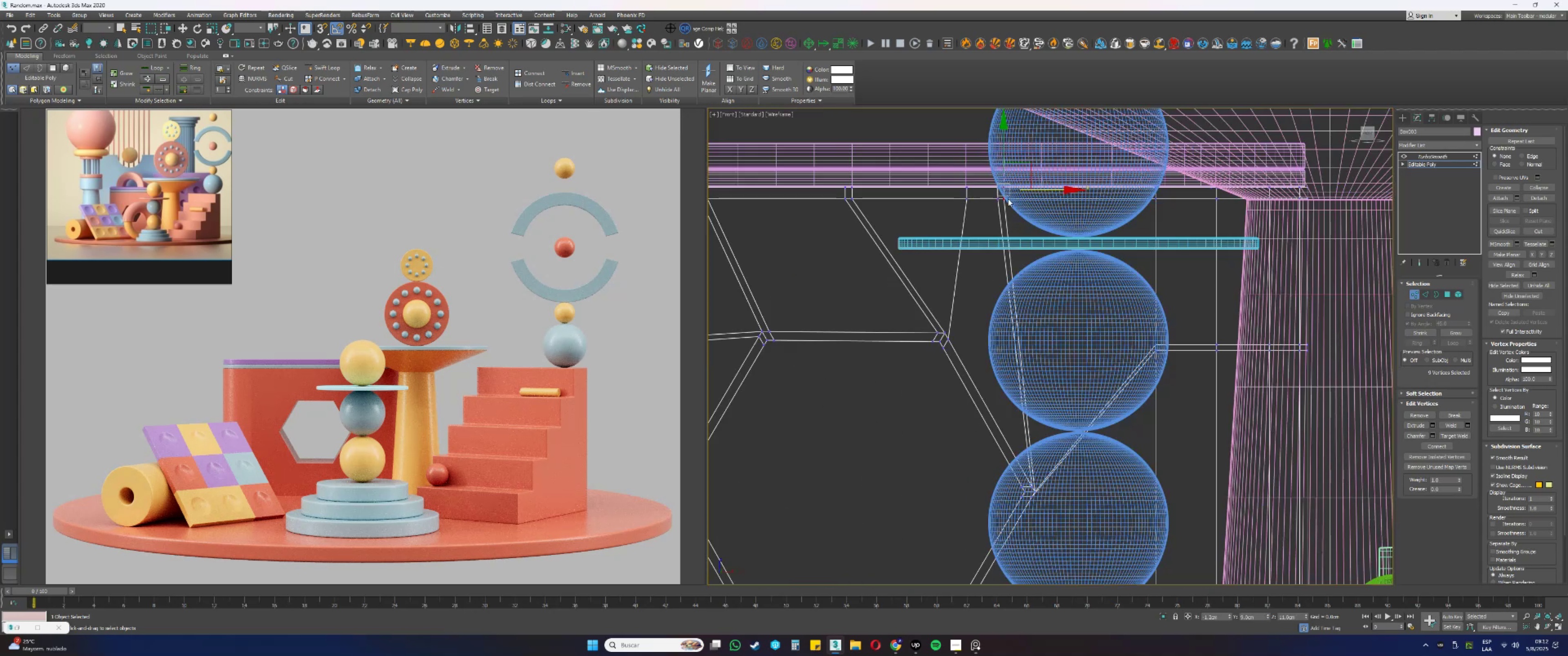 
key(F3)
 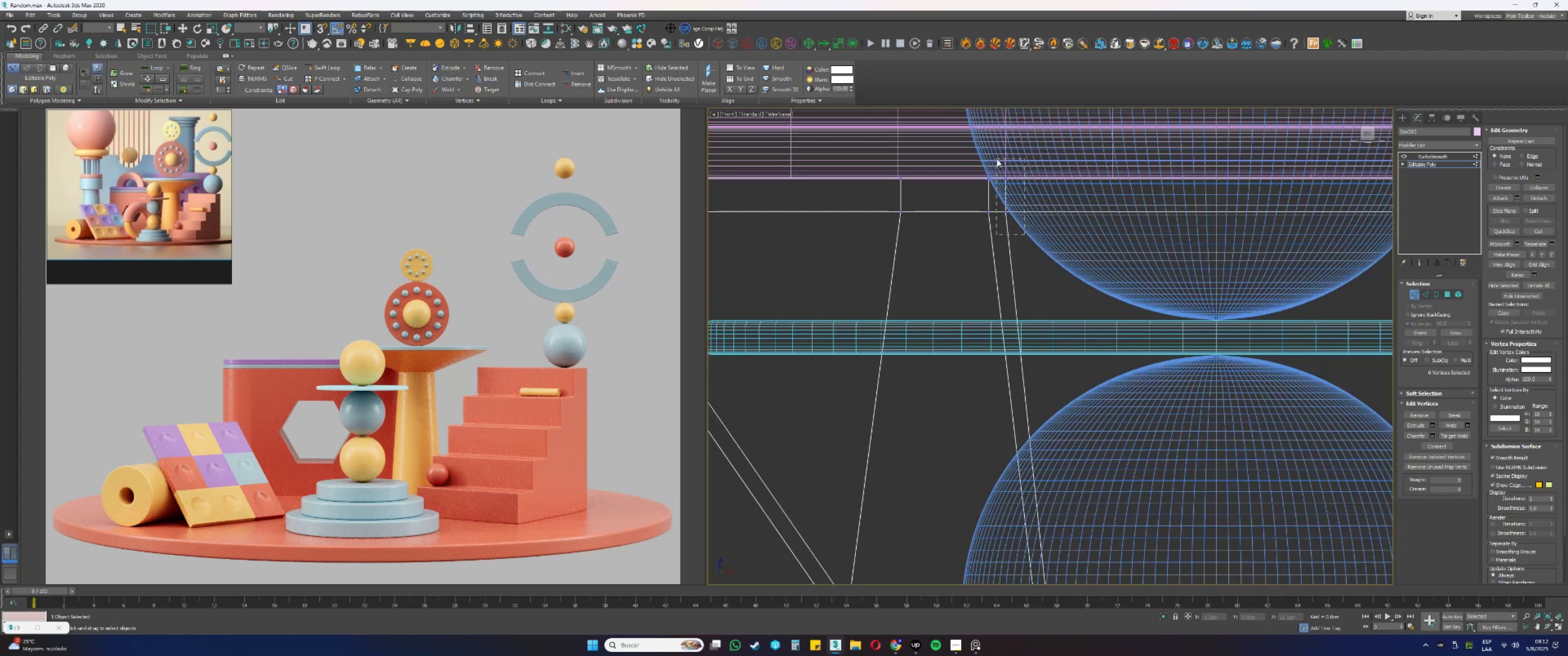 
scroll: coordinate [1040, 194], scroll_direction: down, amount: 4.0
 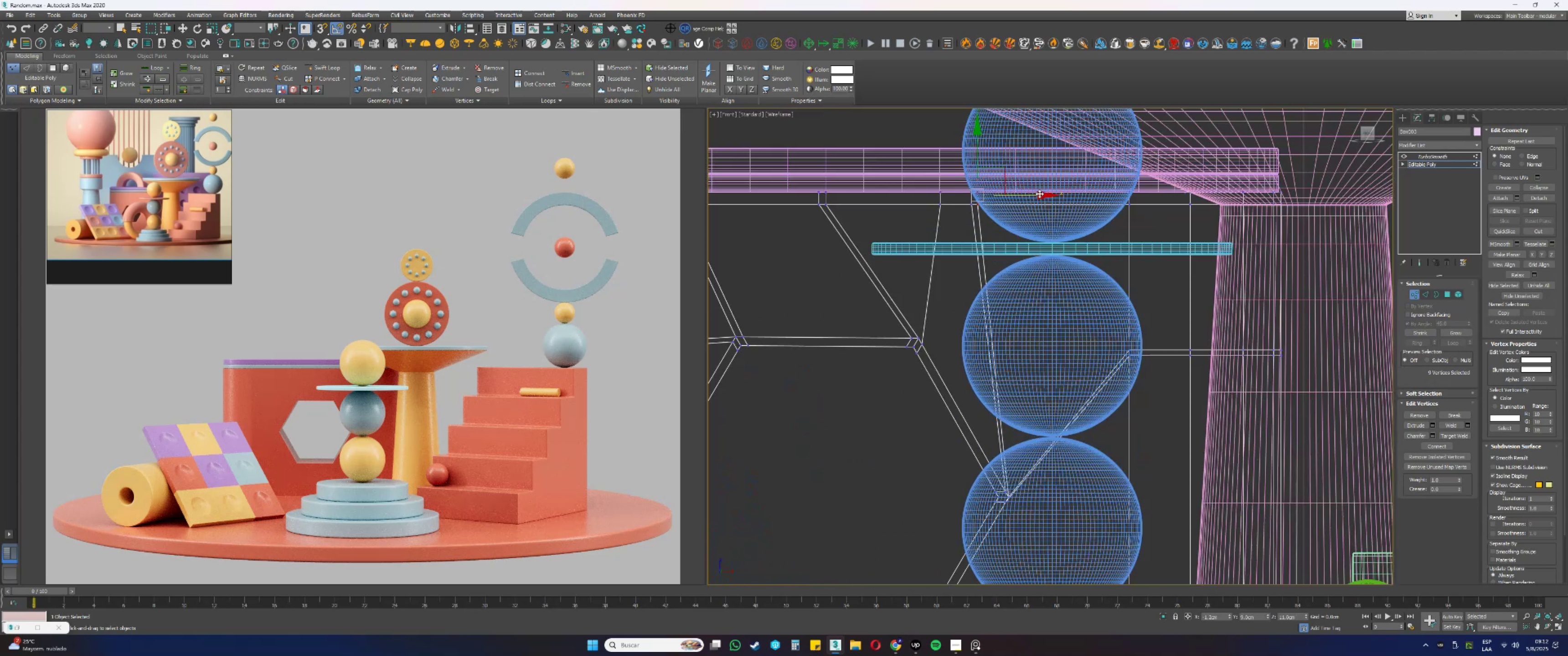 
left_click_drag(start_coordinate=[1030, 194], to_coordinate=[1125, 202])
 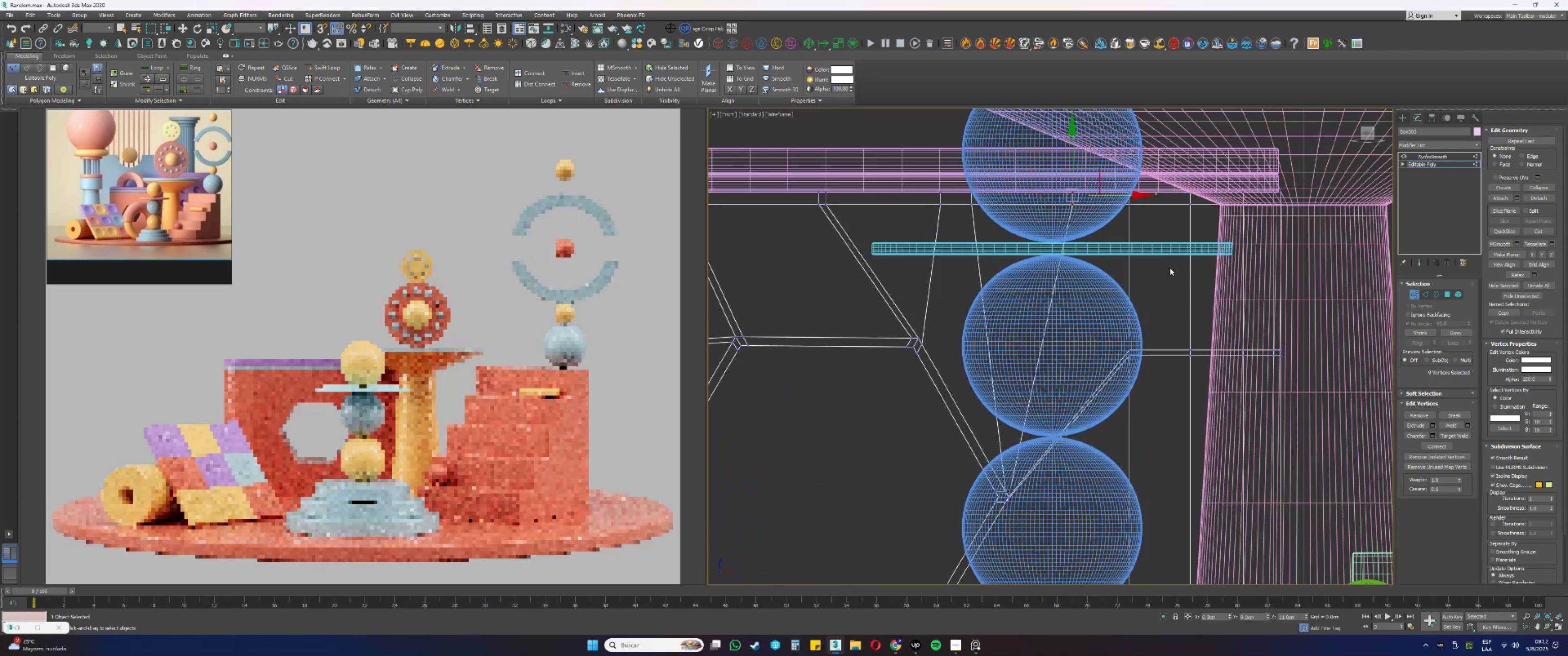 
scroll: coordinate [1274, 374], scroll_direction: up, amount: 3.0
 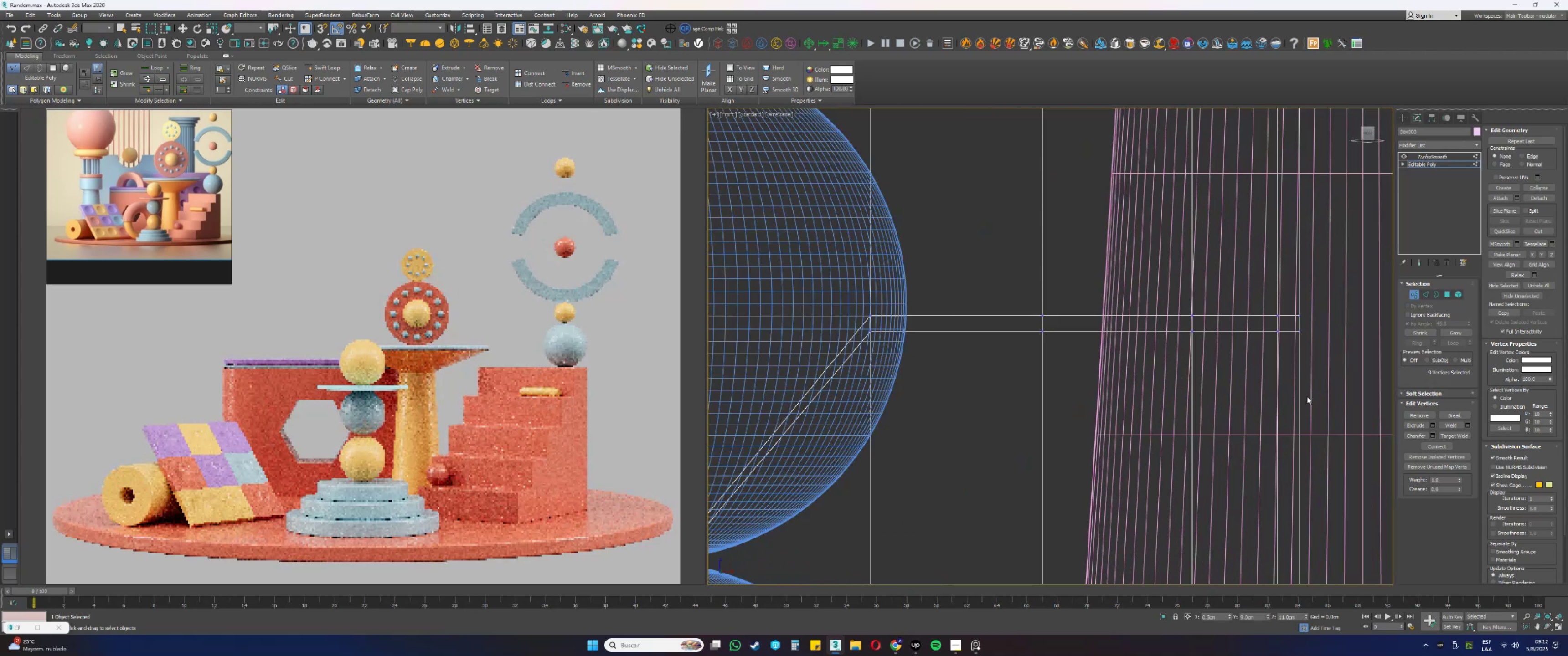 
left_click_drag(start_coordinate=[1331, 396], to_coordinate=[857, 323])
 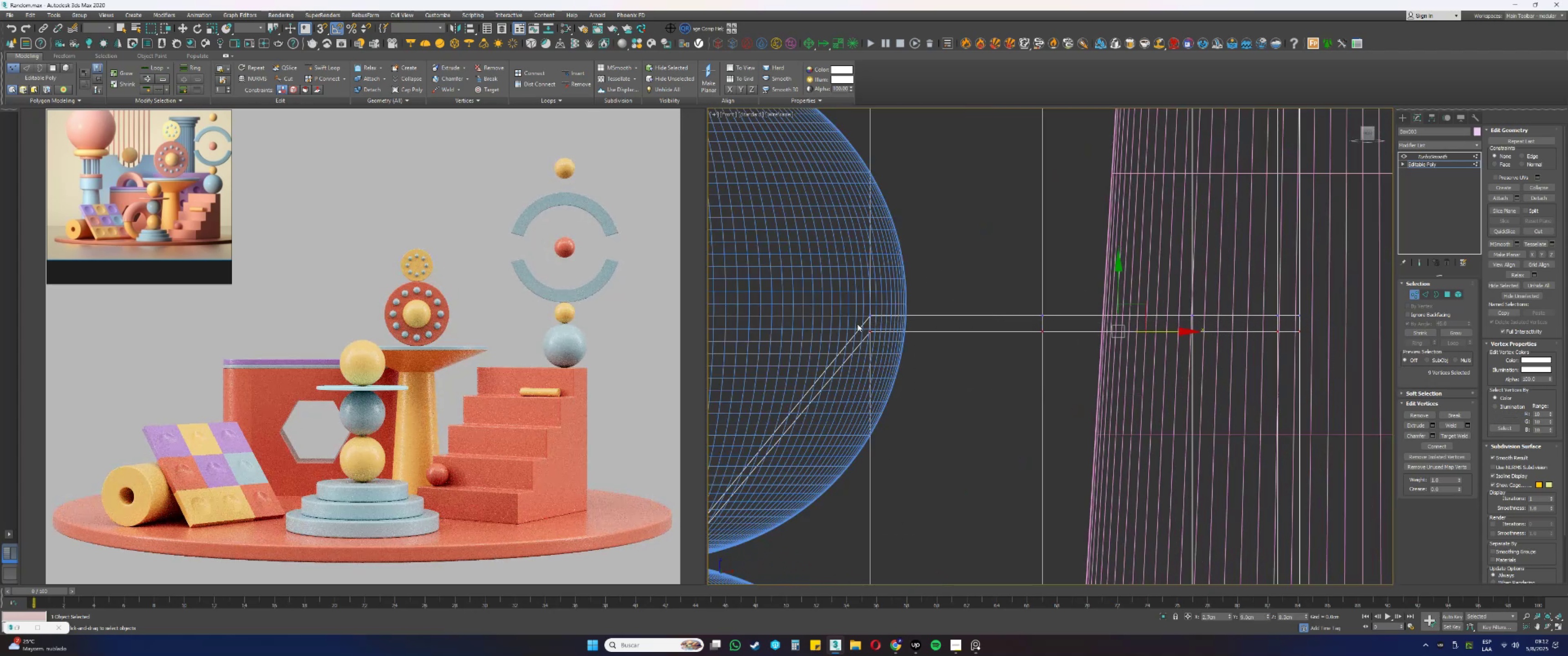 
scroll: coordinate [1107, 255], scroll_direction: down, amount: 4.0
 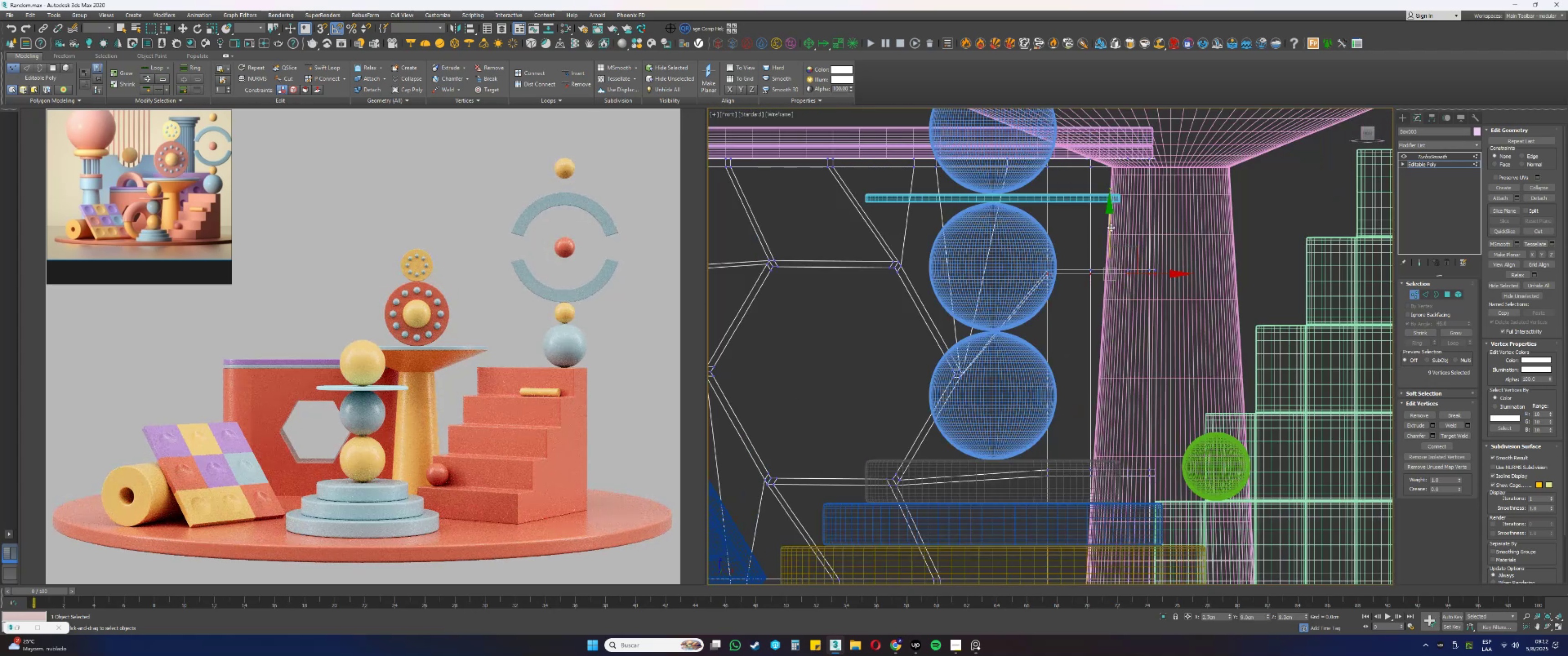 
left_click_drag(start_coordinate=[1109, 225], to_coordinate=[1105, 331])
 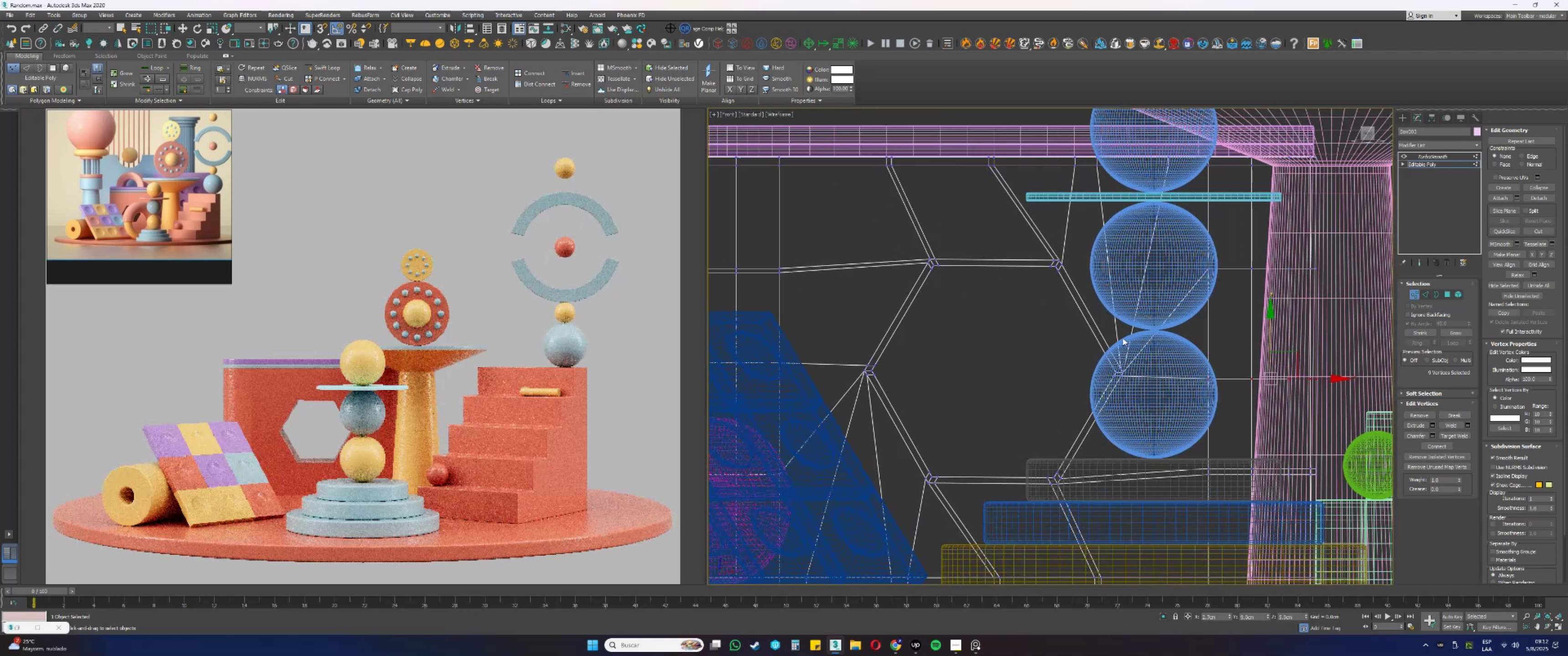 
key(F3)
 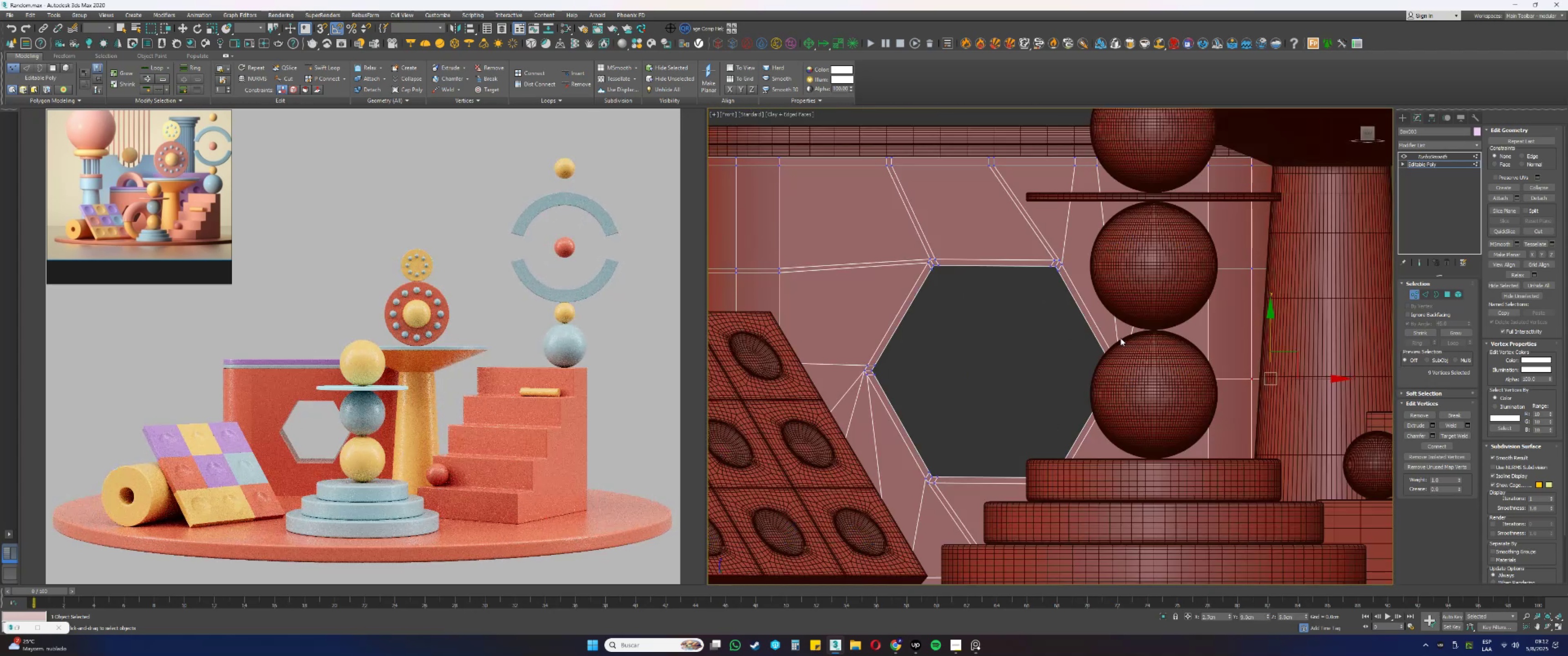 
key(Alt+AltLeft)
 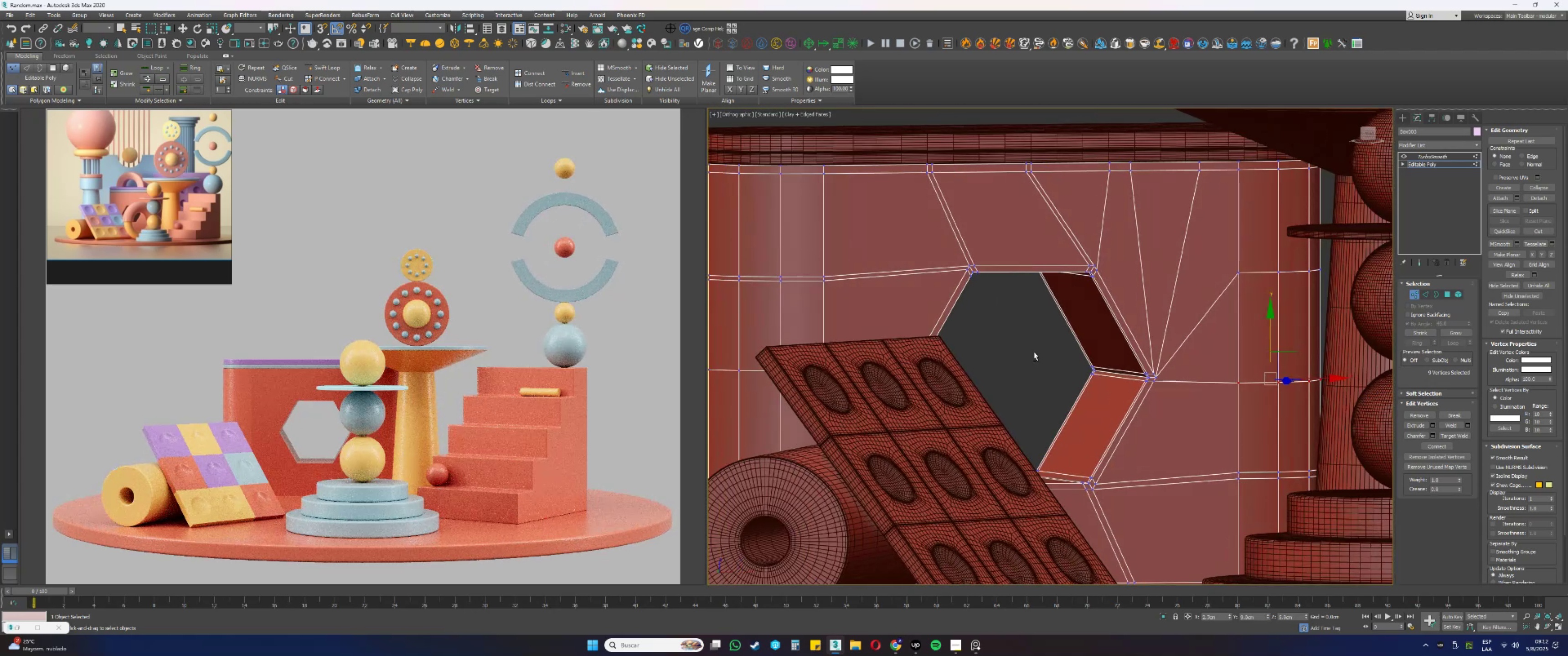 
key(Alt+AltLeft)
 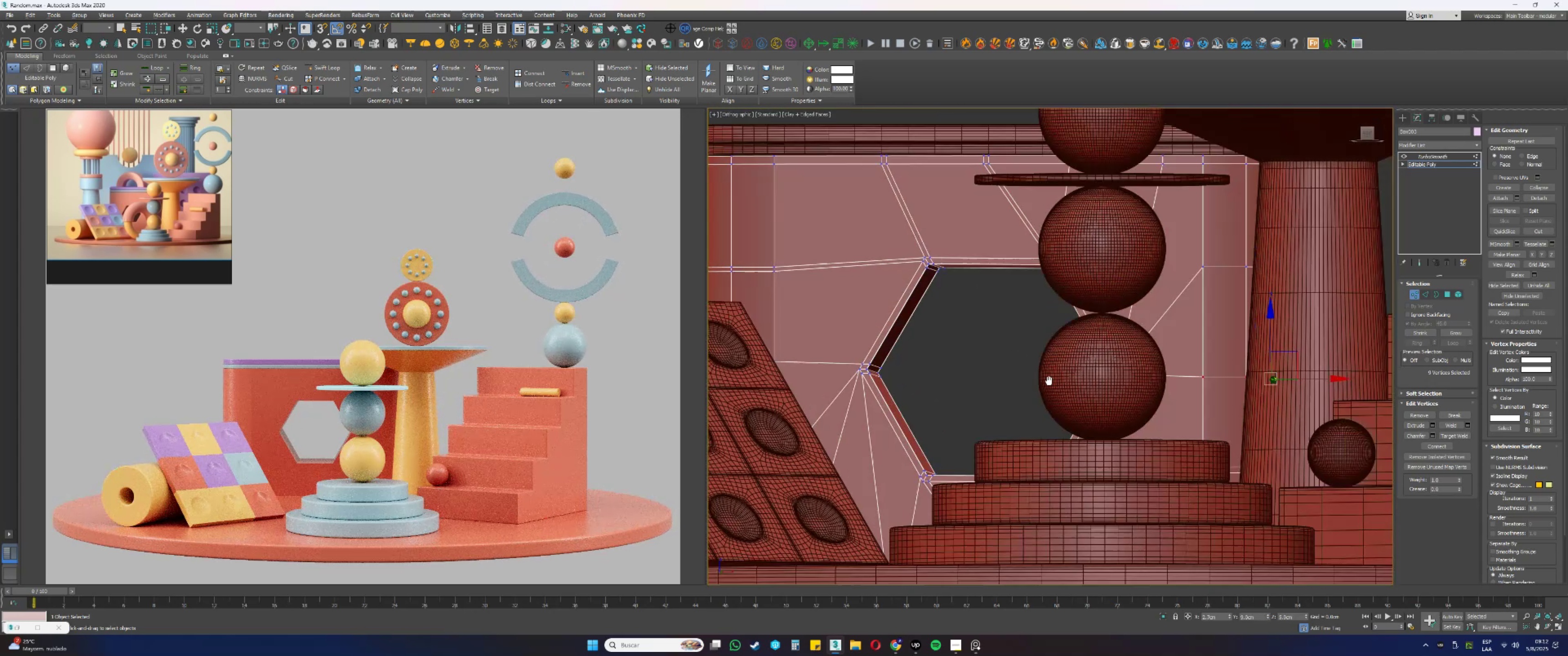 
key(F3)
 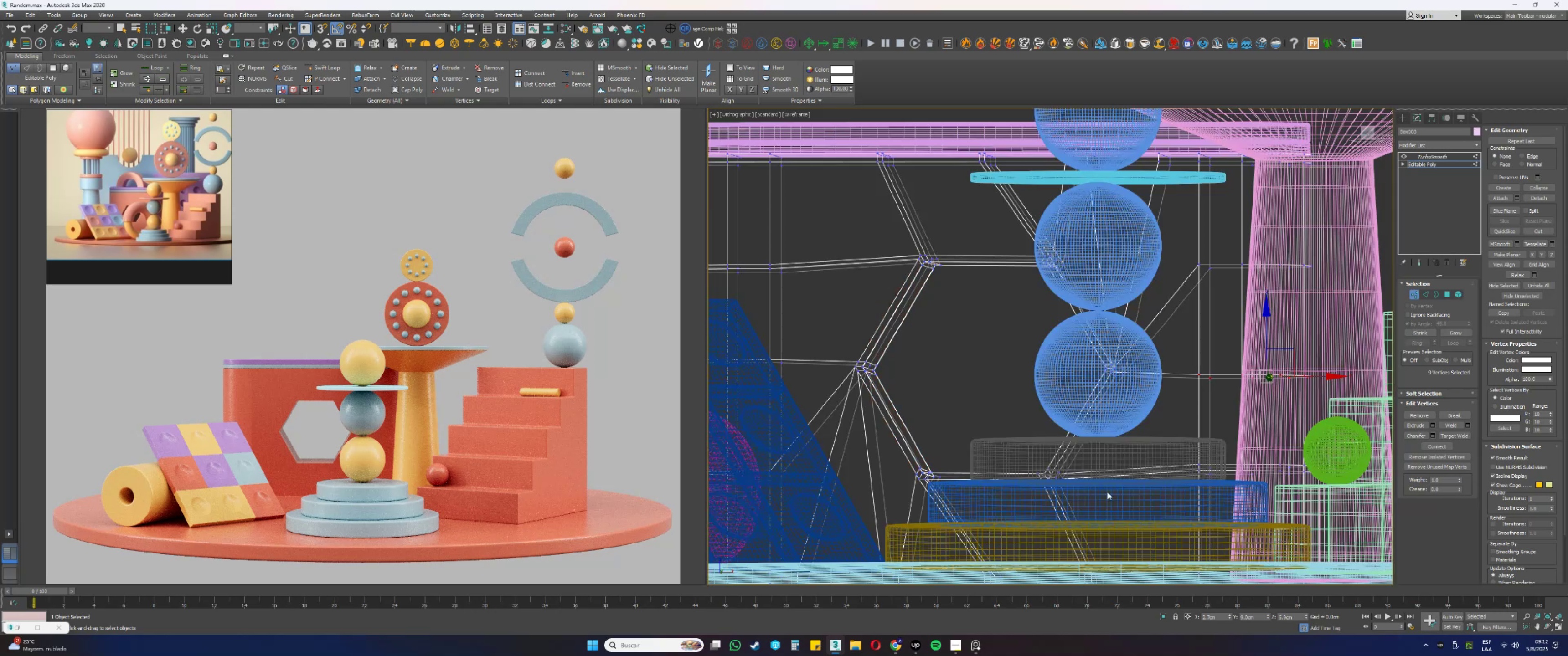 
left_click_drag(start_coordinate=[1149, 508], to_coordinate=[833, 215])
 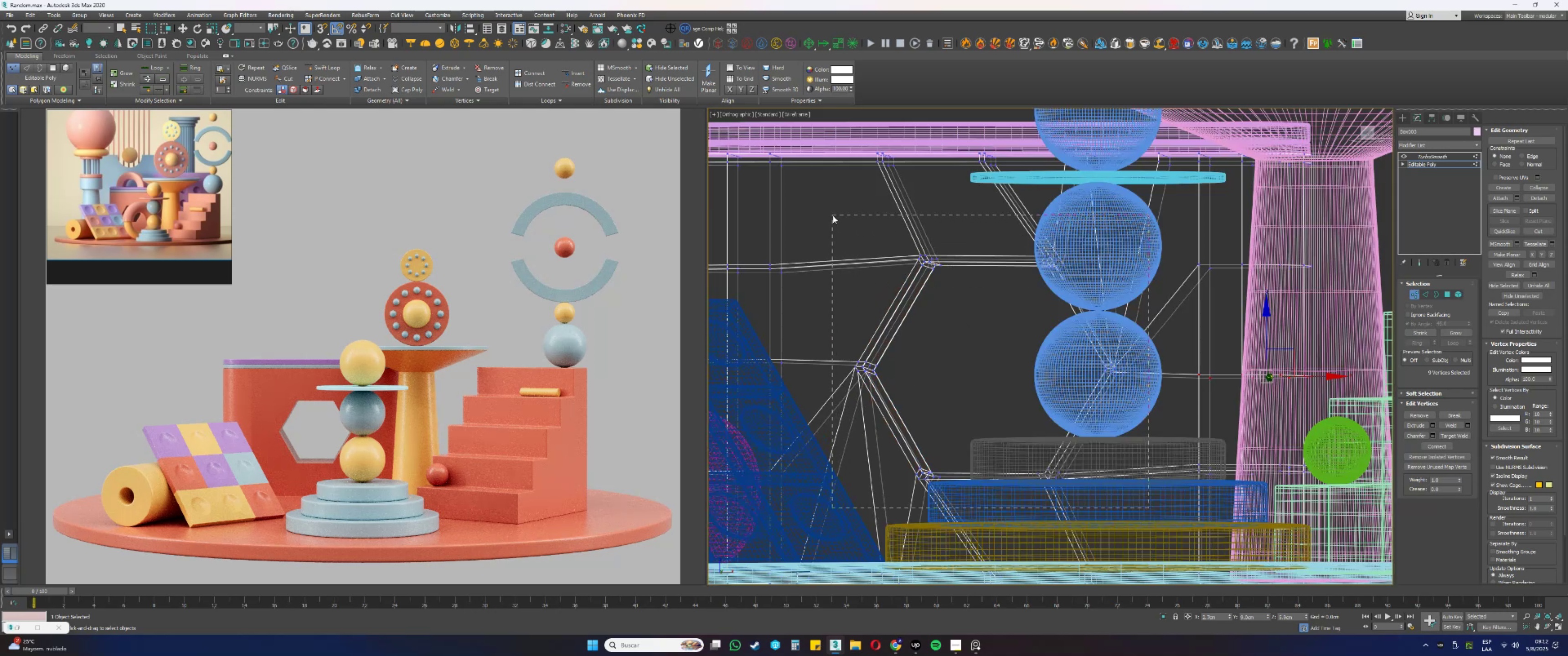 
key(Alt+AltLeft)
 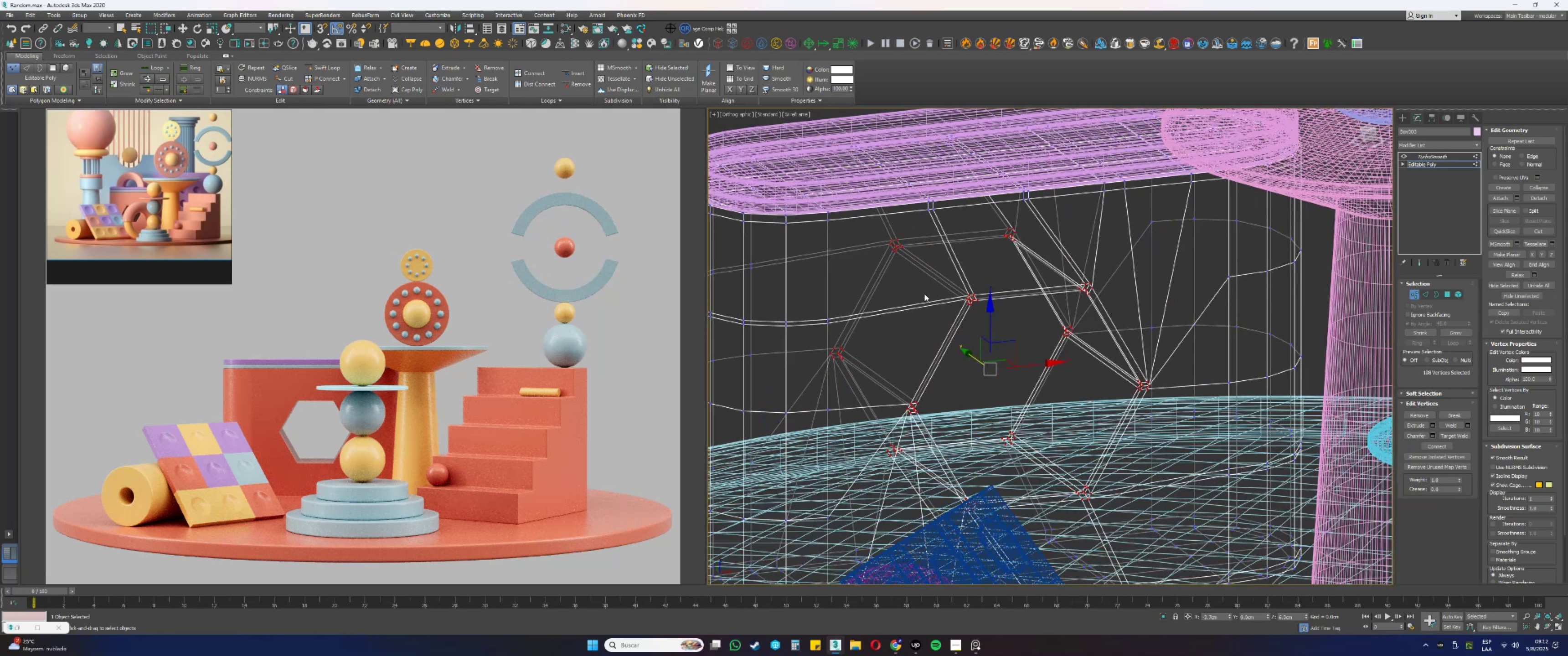 
key(R)
 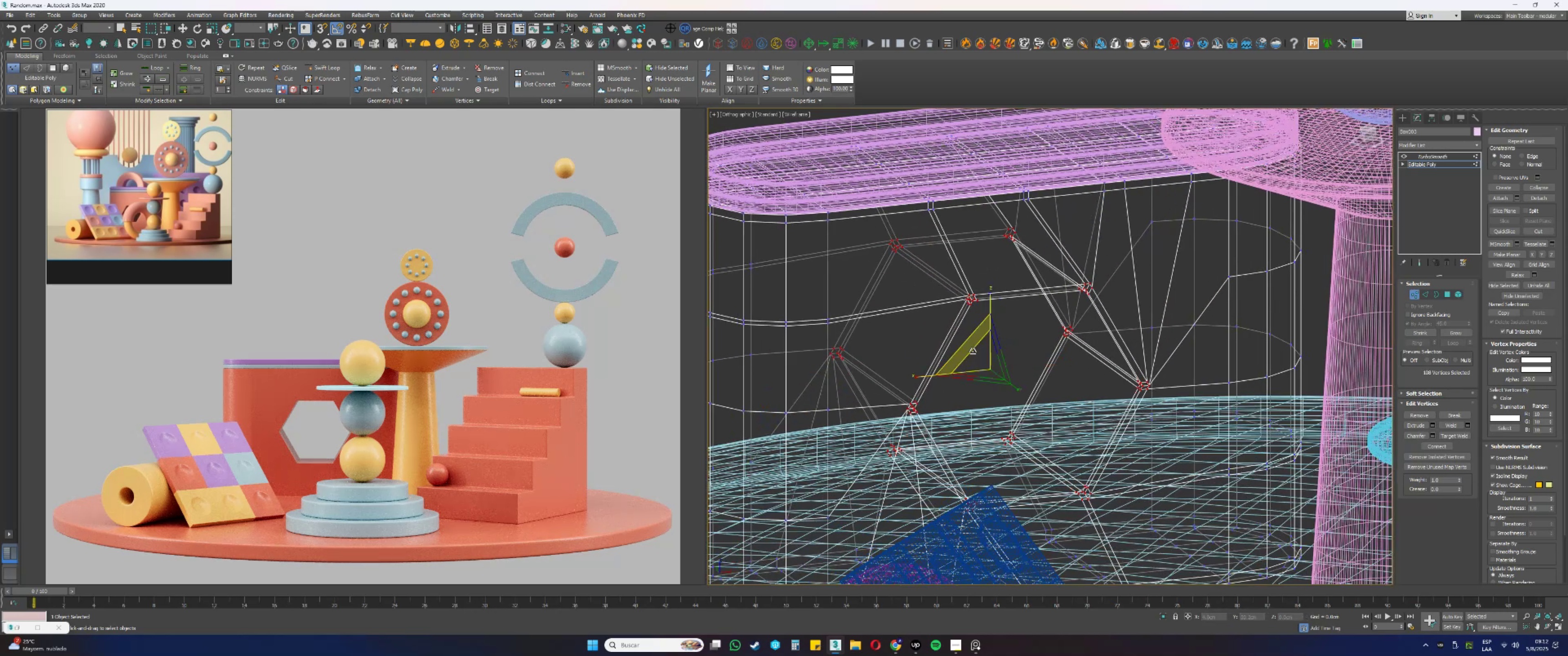 
left_click_drag(start_coordinate=[974, 351], to_coordinate=[968, 365])
 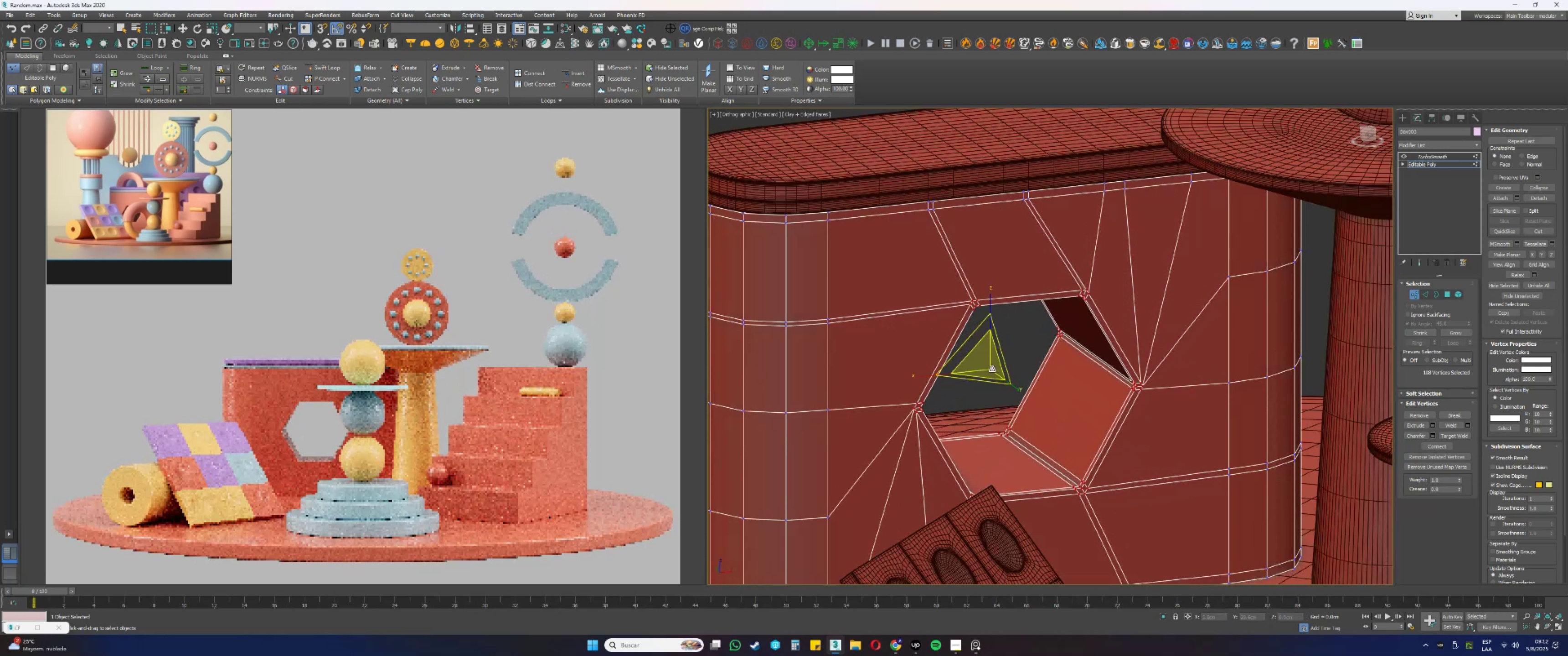 
key(F3)
 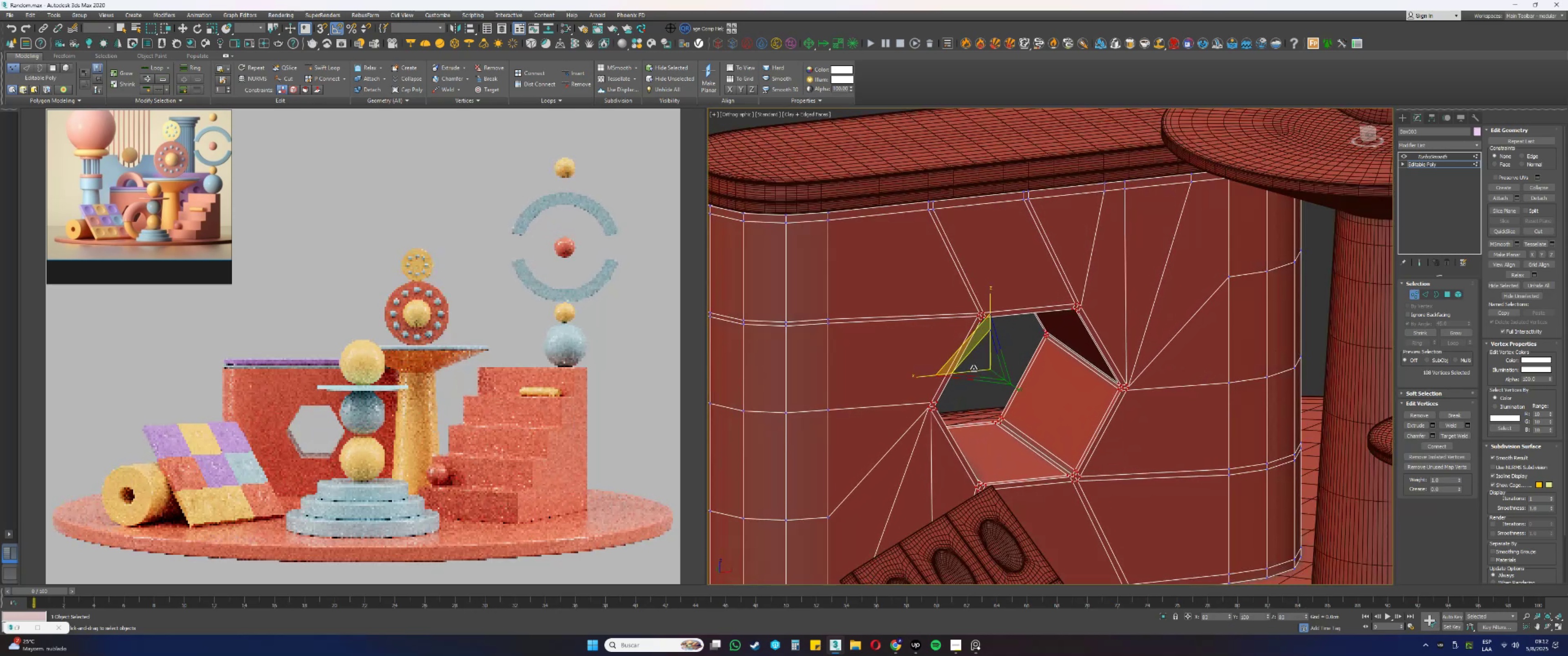 
right_click([992, 369])
 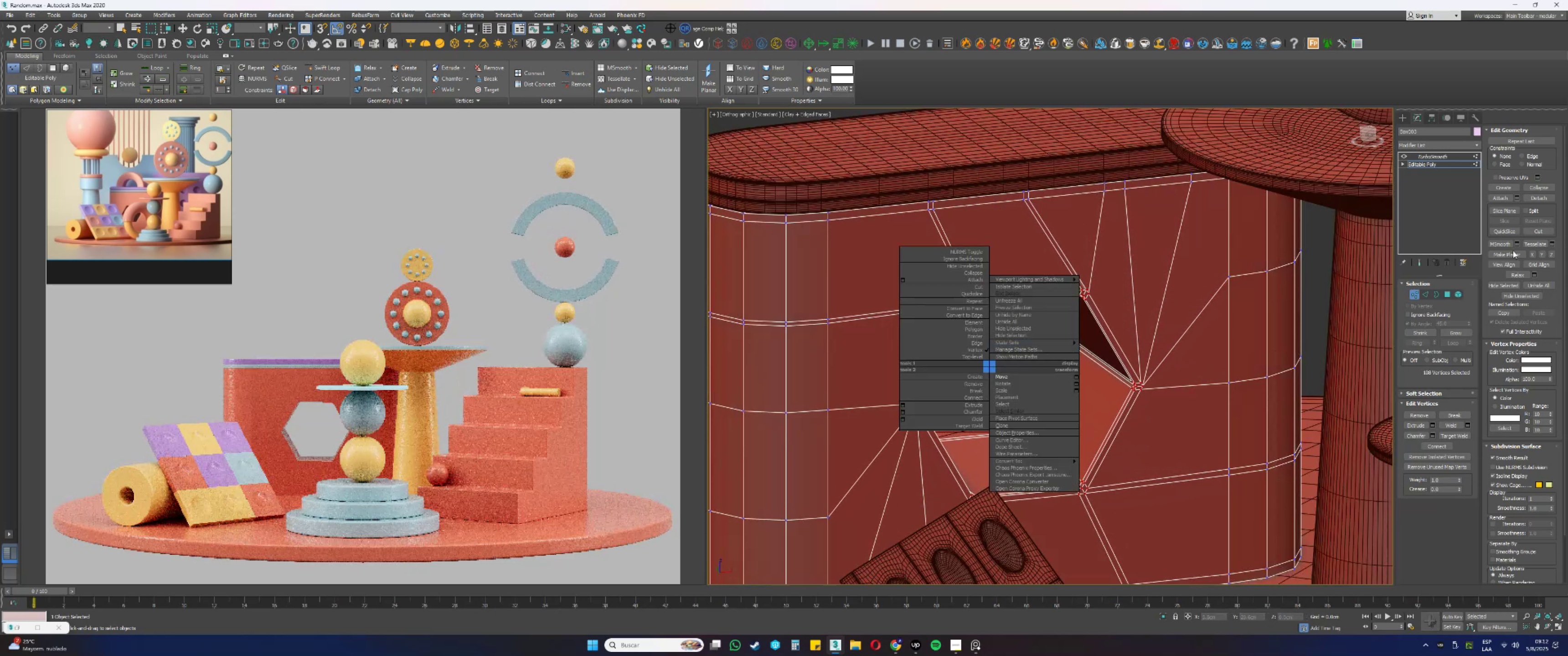 
key(Escape)
 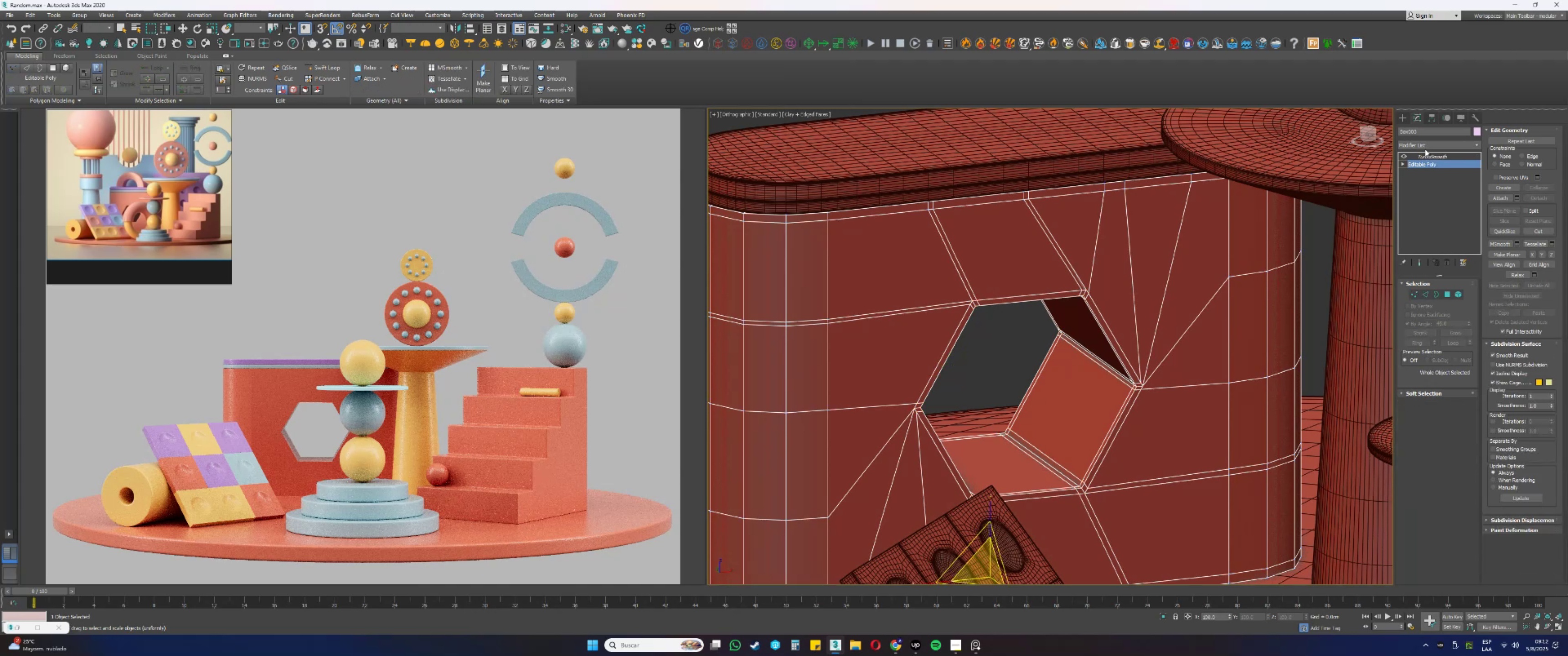 
left_click([1423, 153])
 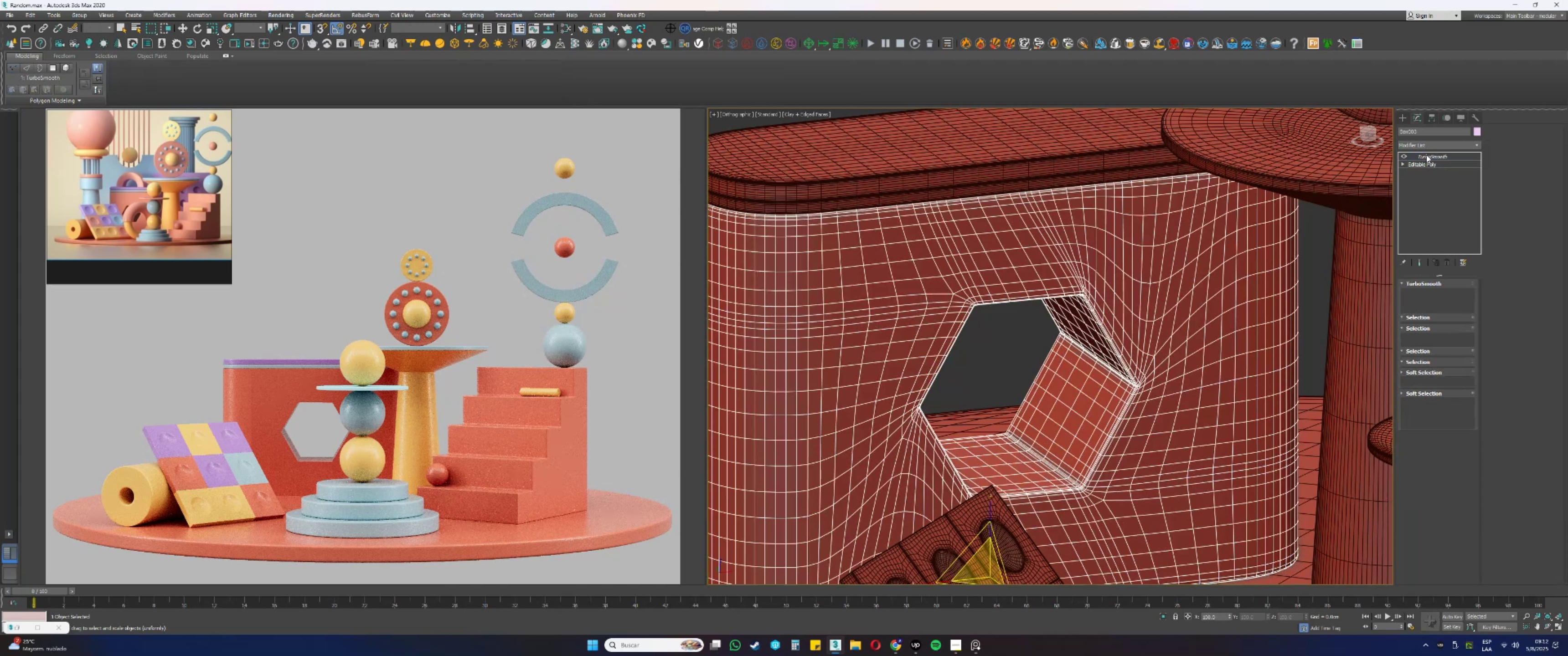 
key(F3)
 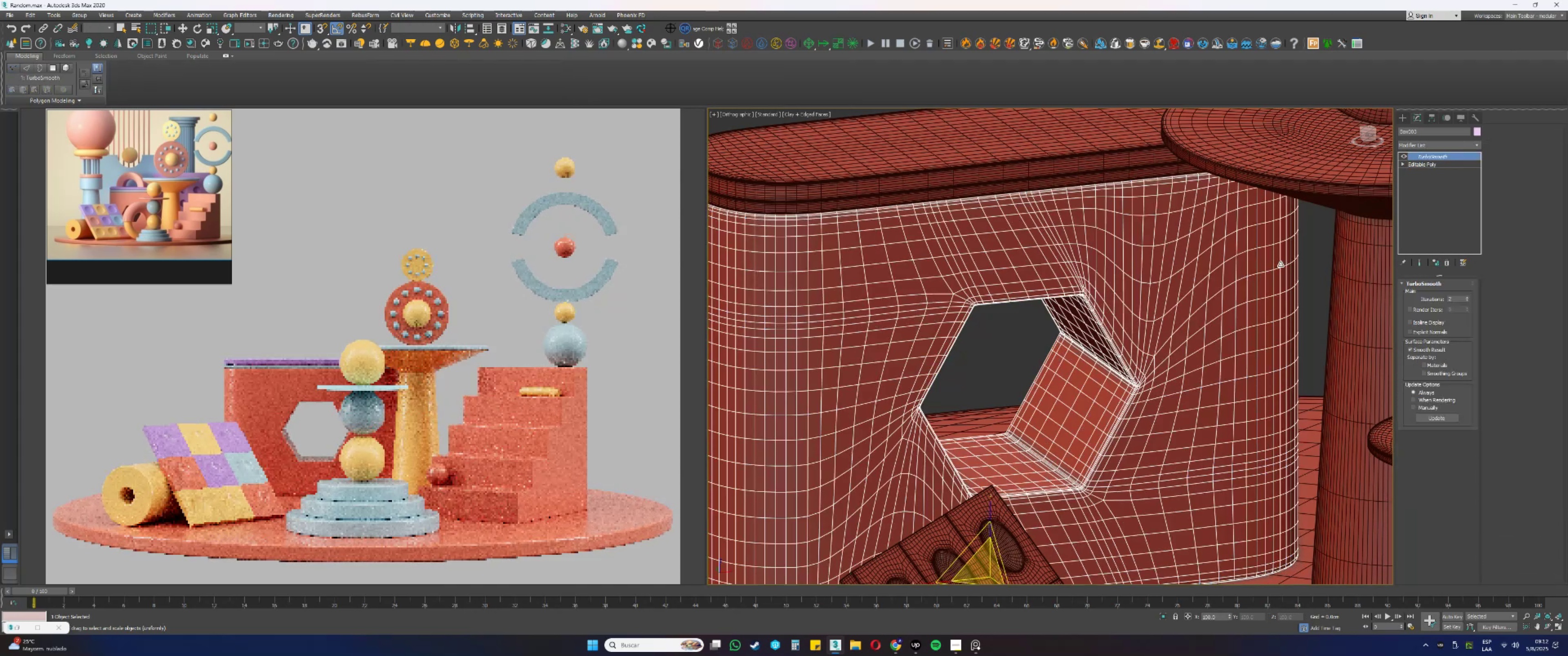 
key(F3)
 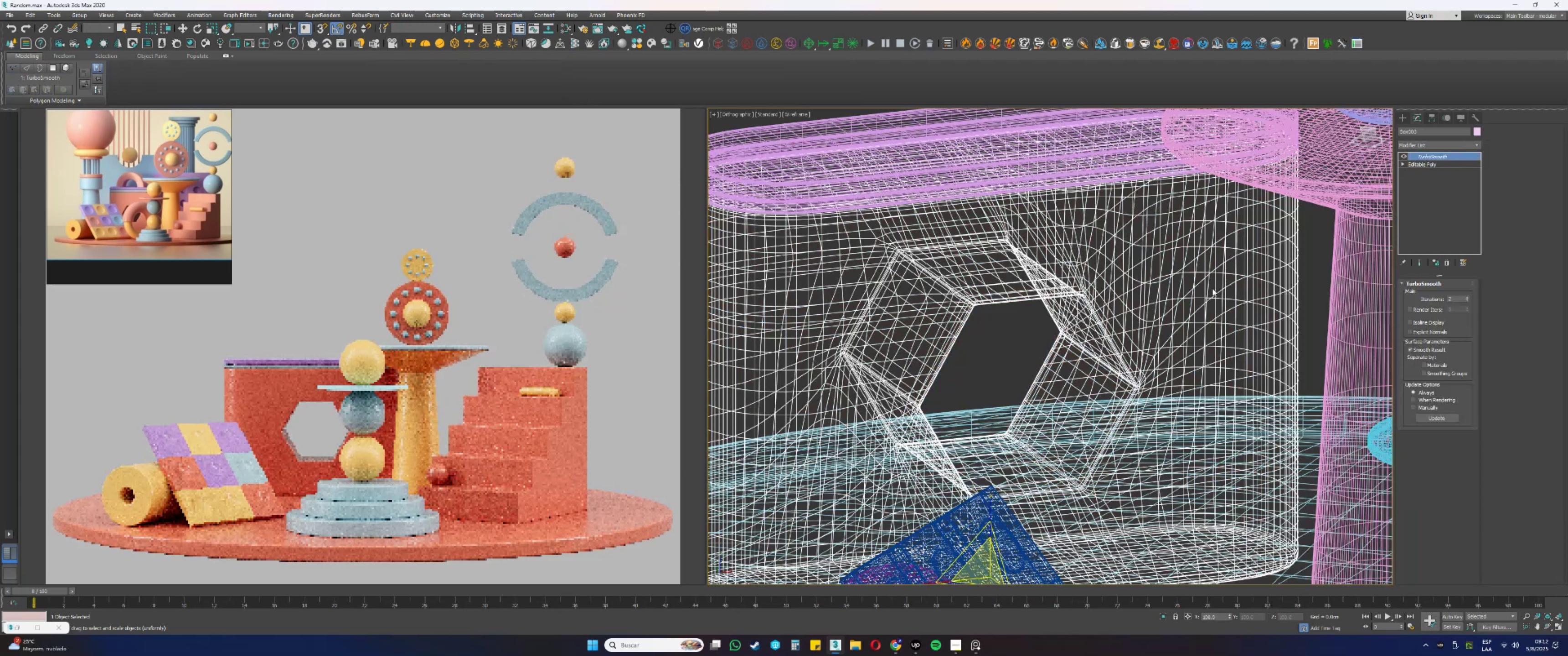 
key(F4)
 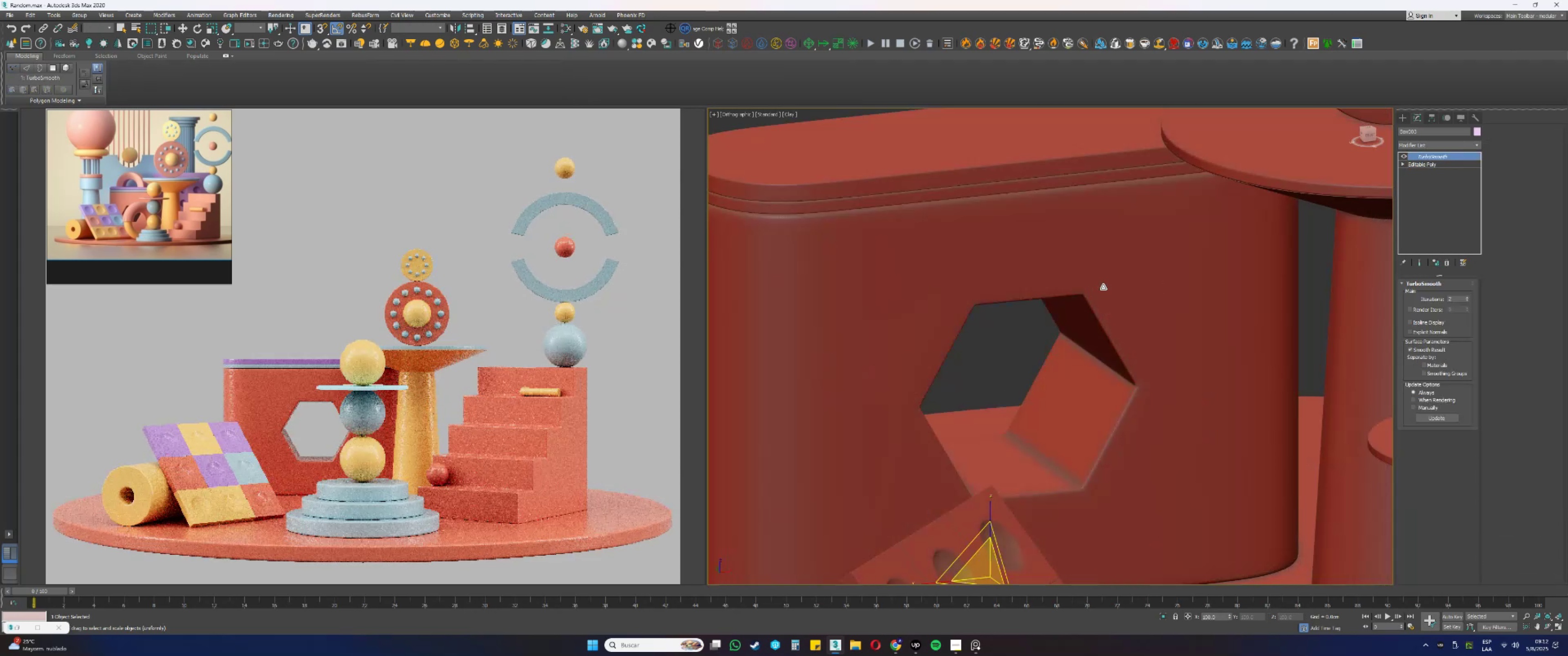 
scroll: coordinate [1052, 271], scroll_direction: down, amount: 3.0
 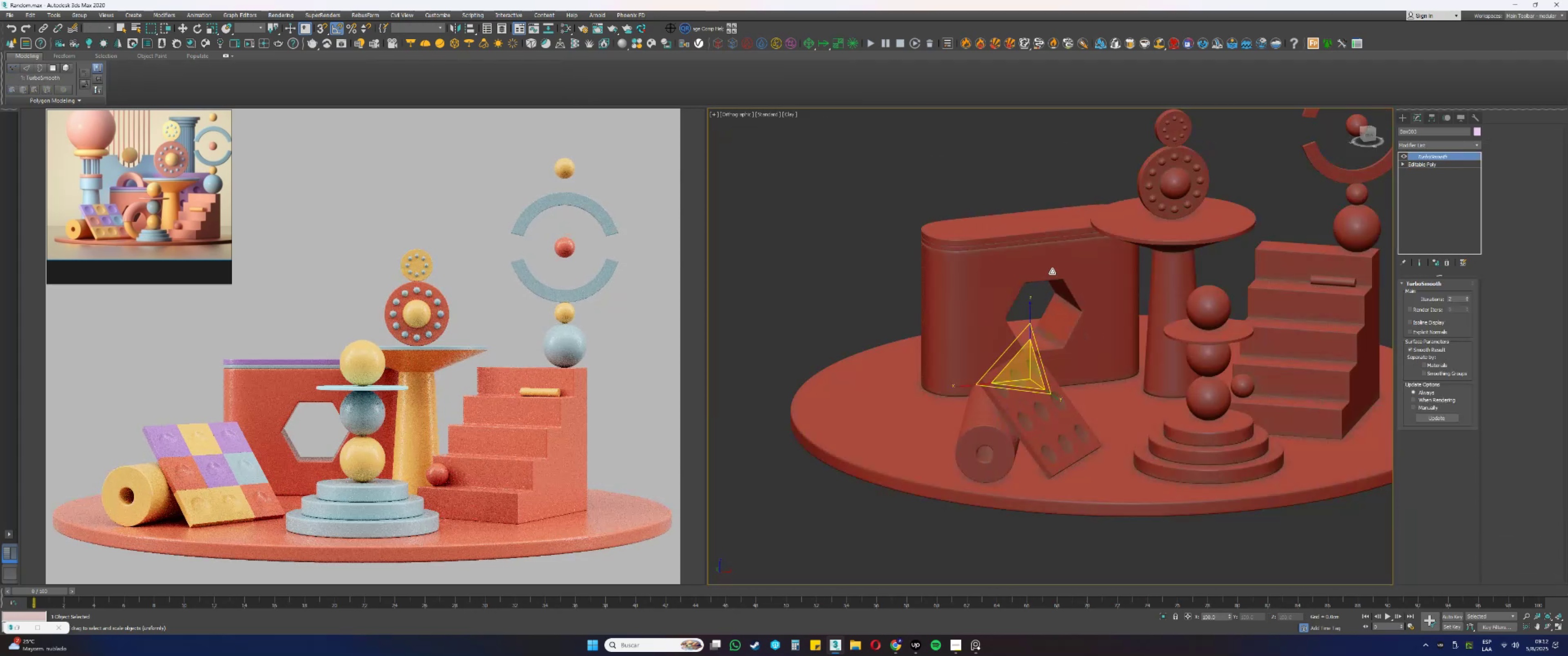 
key(Alt+AltLeft)
 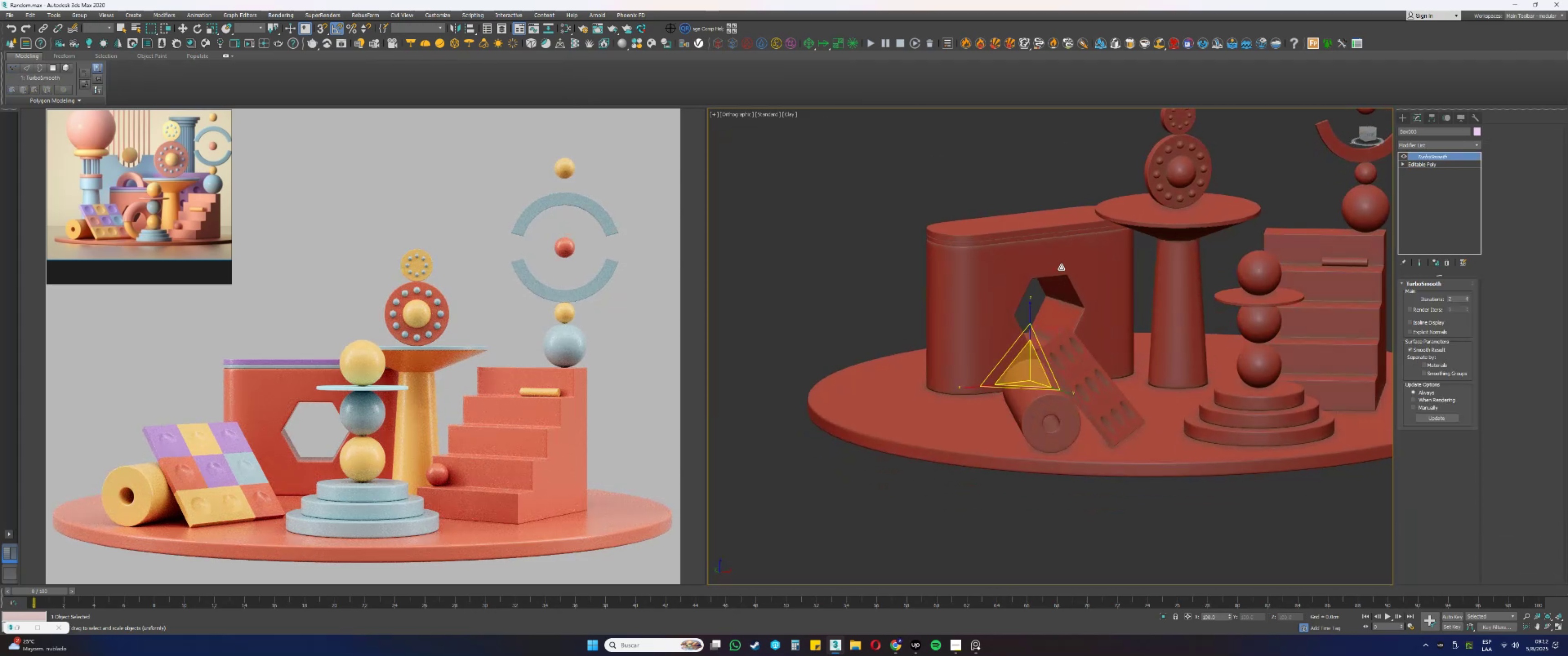 
wait(9.77)
 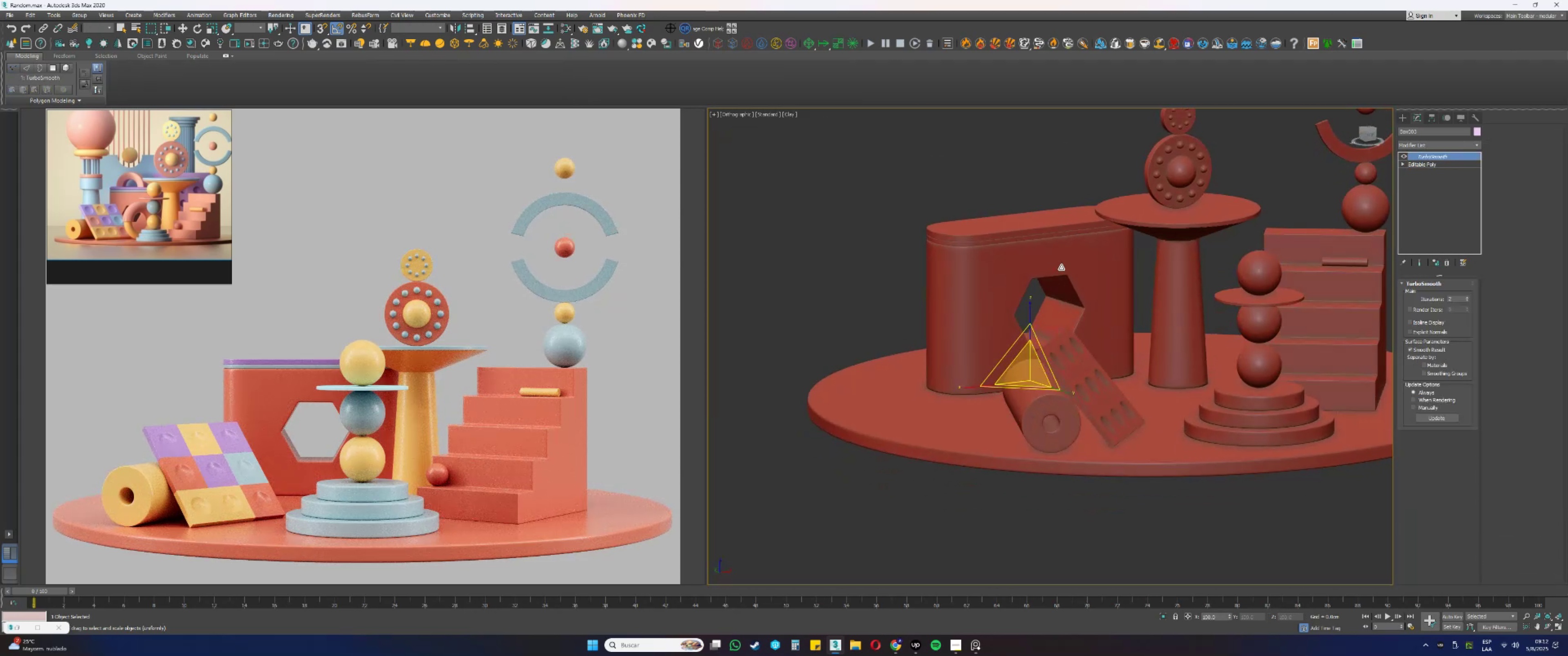 
right_click([1075, 323])
 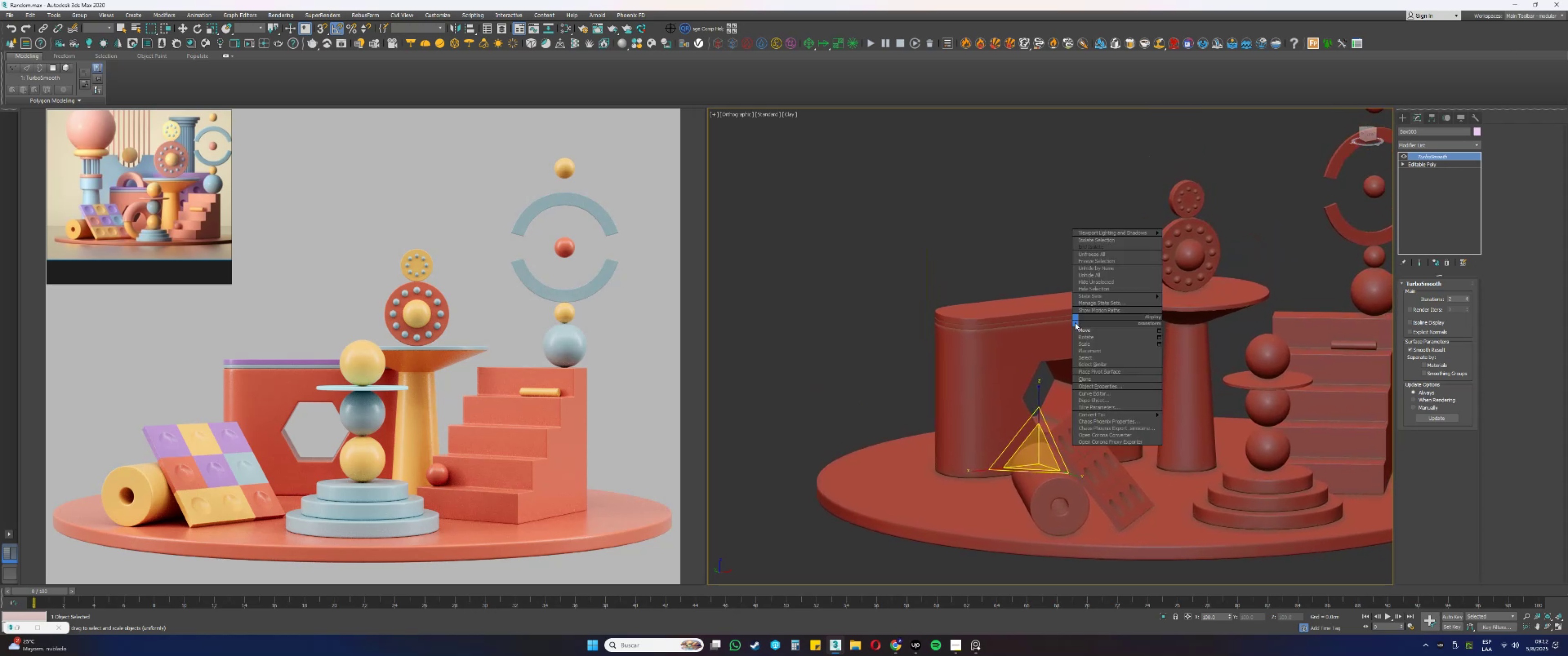 
key(Escape)
 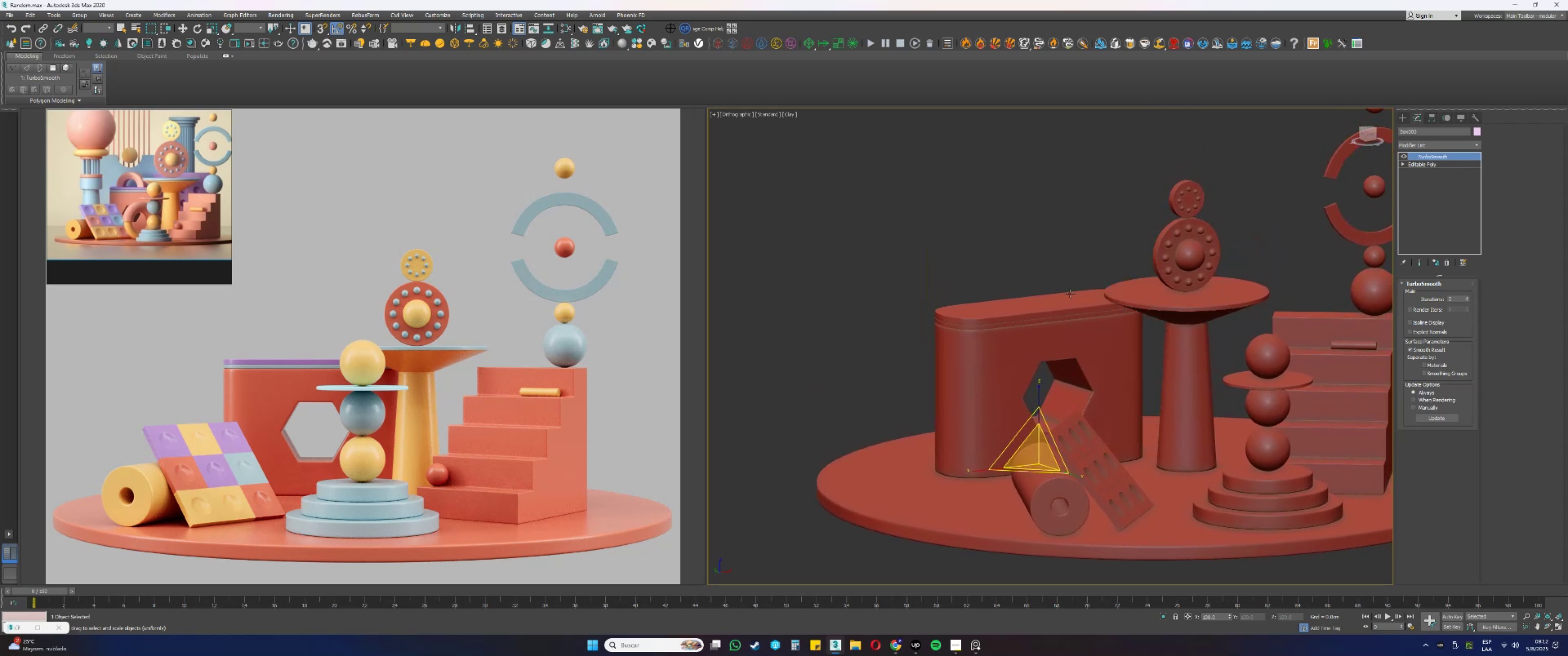 
key(Q)
 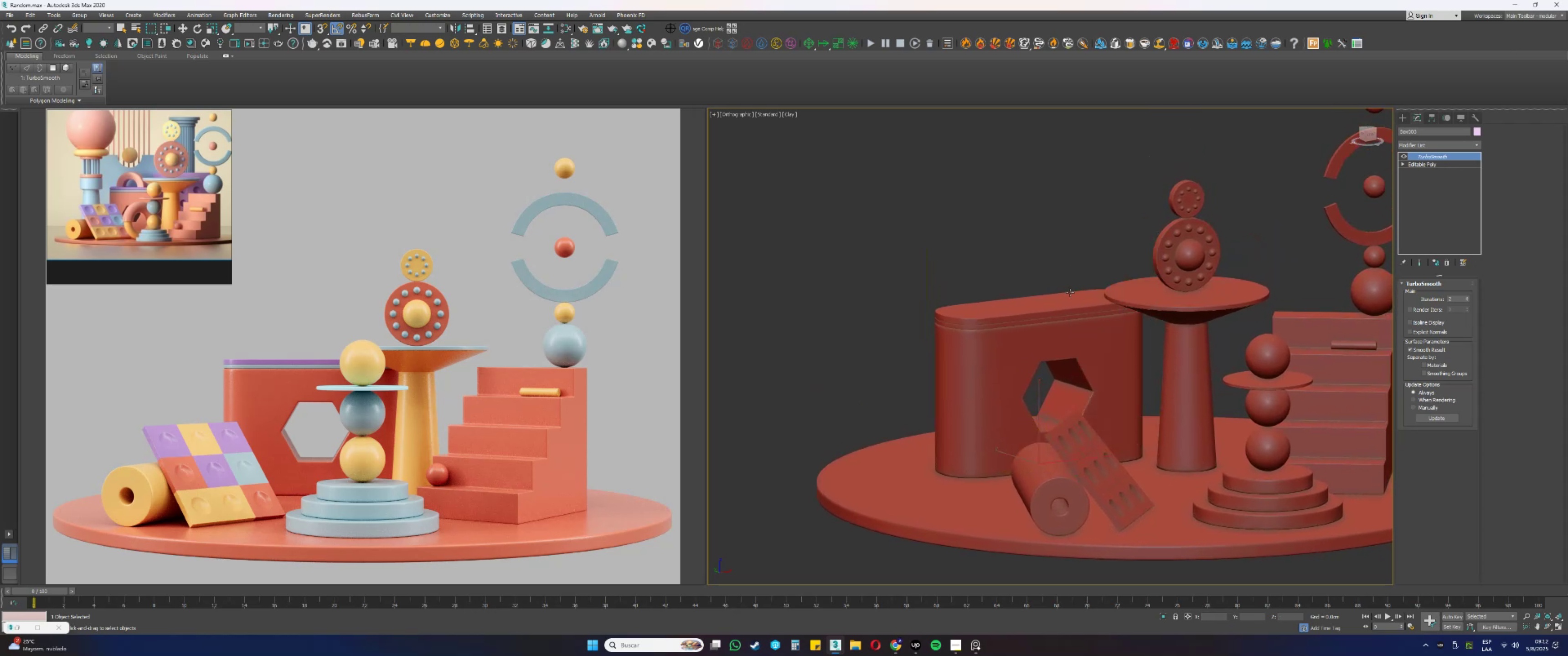 
key(Alt+AltLeft)
 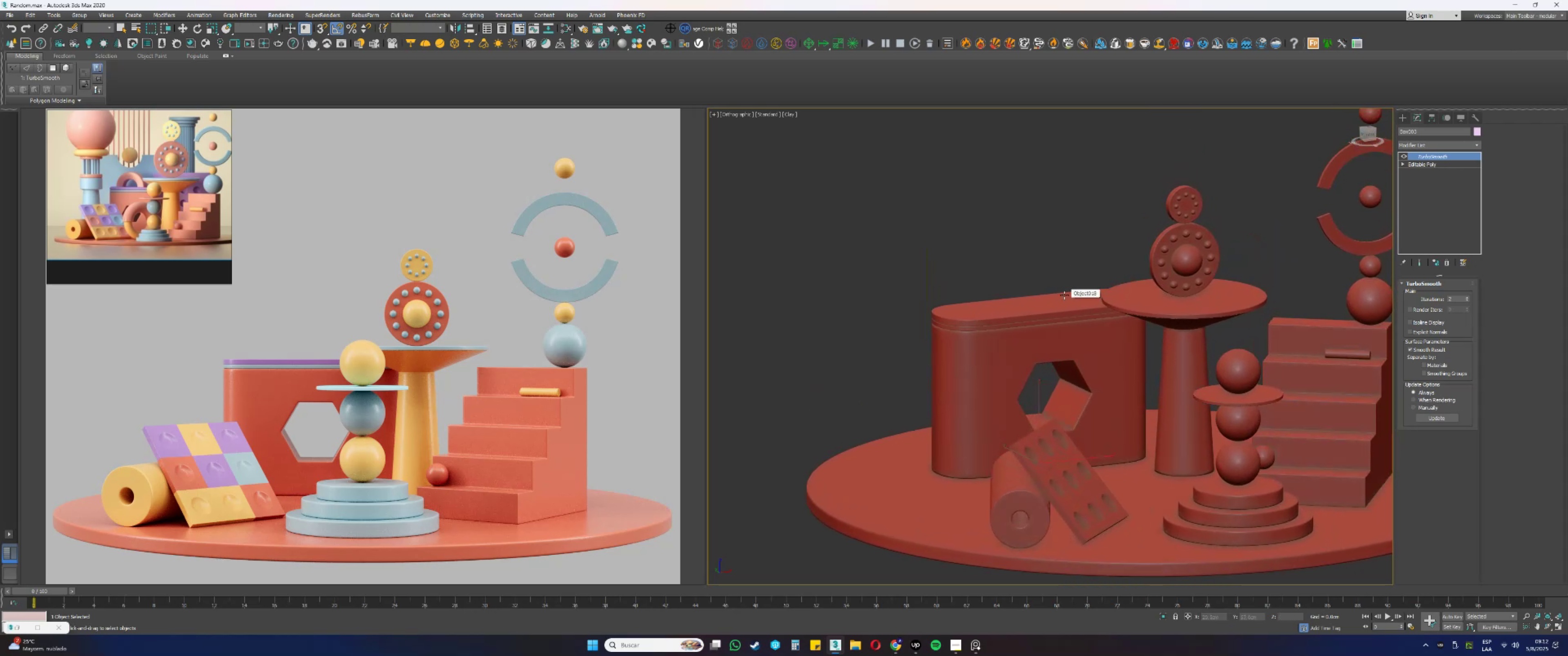 
key(Alt+AltLeft)
 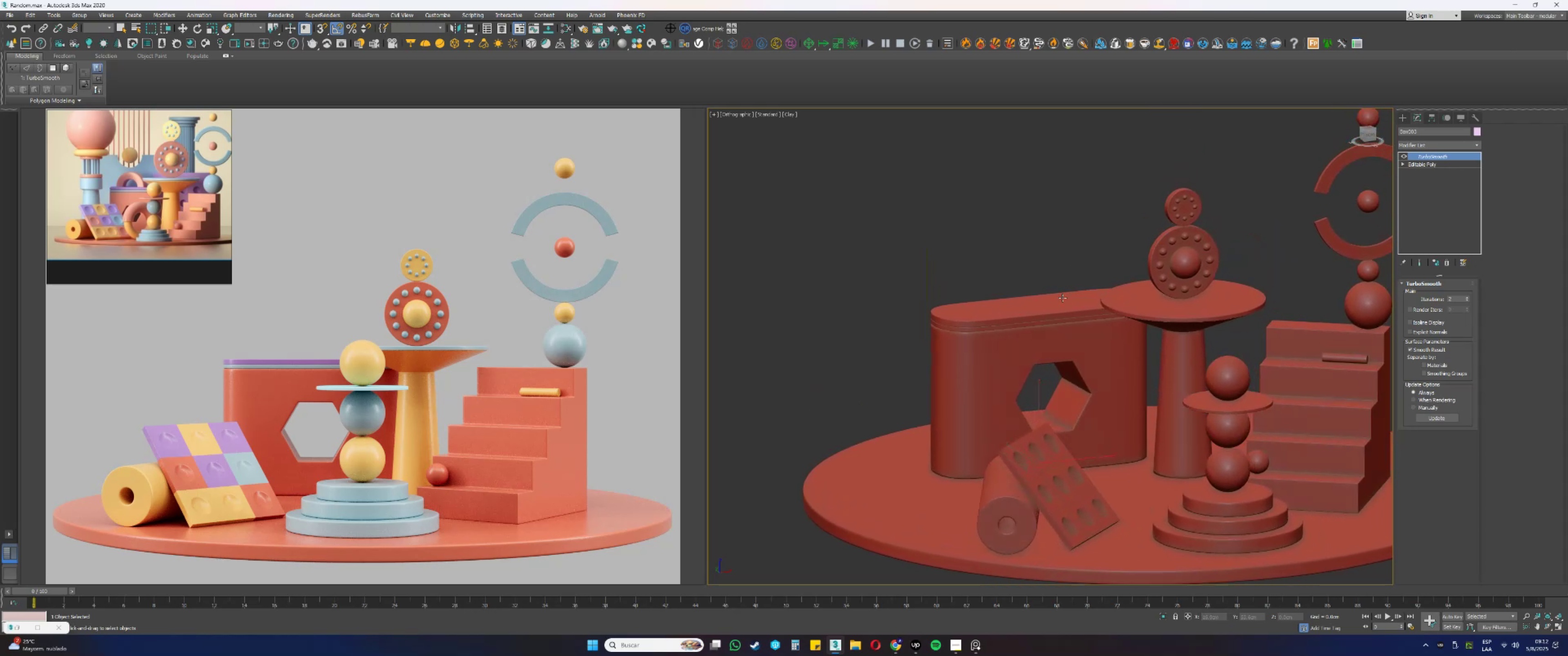 
type(fz[F3])
 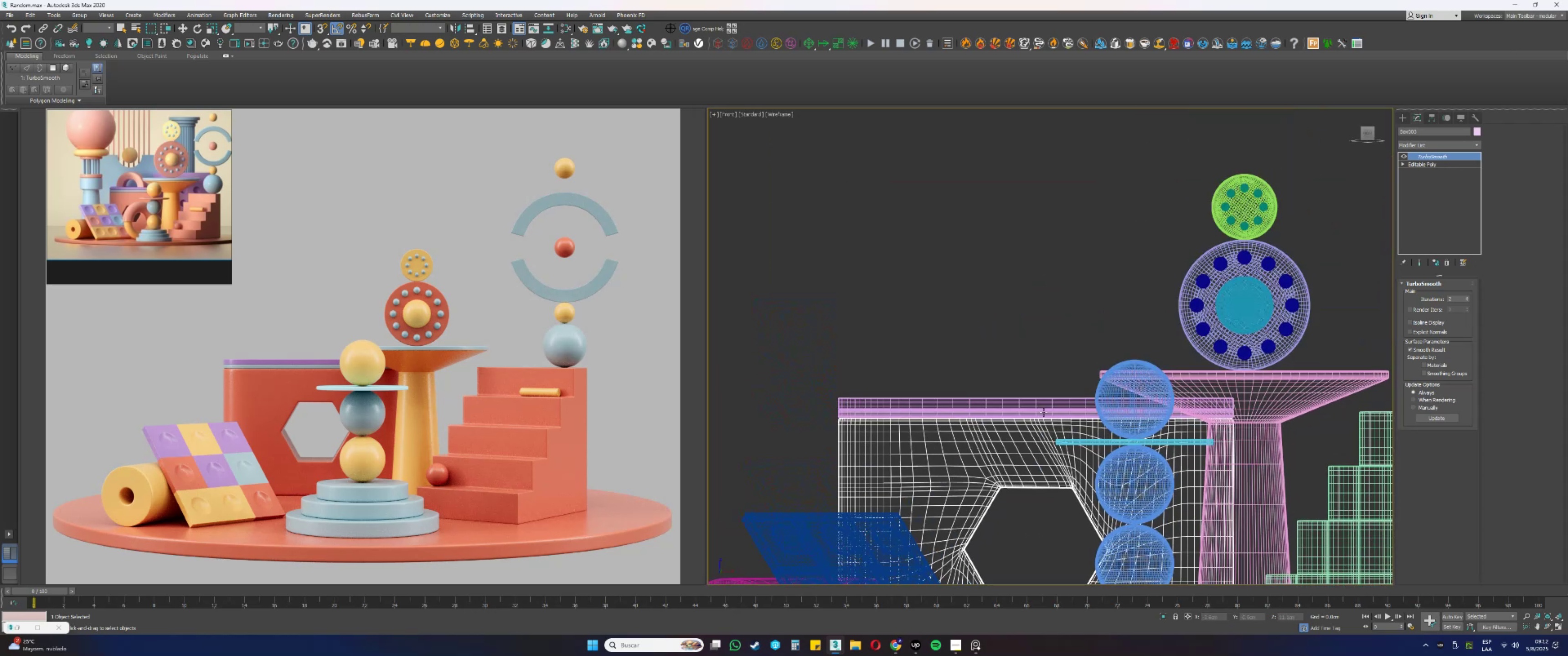 
scroll: coordinate [1031, 310], scroll_direction: down, amount: 1.0
 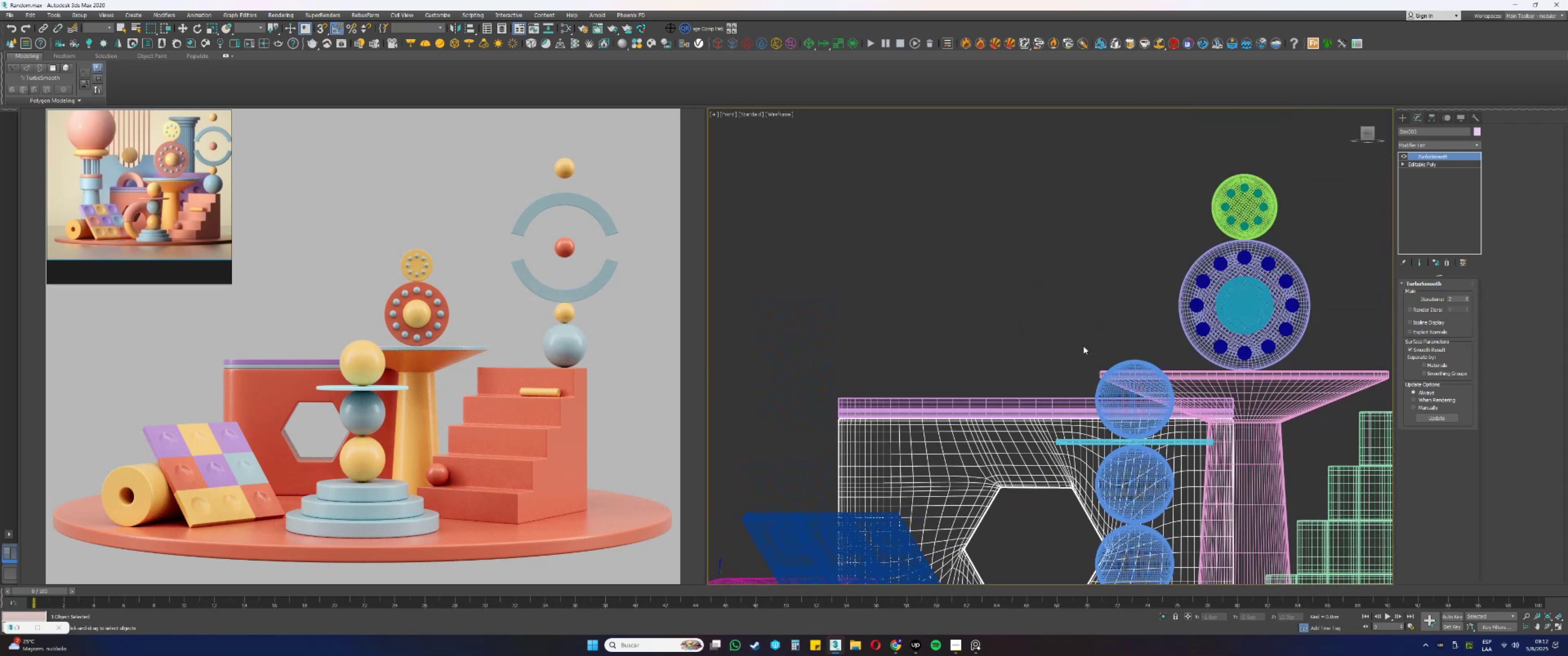 
wait(5.69)
 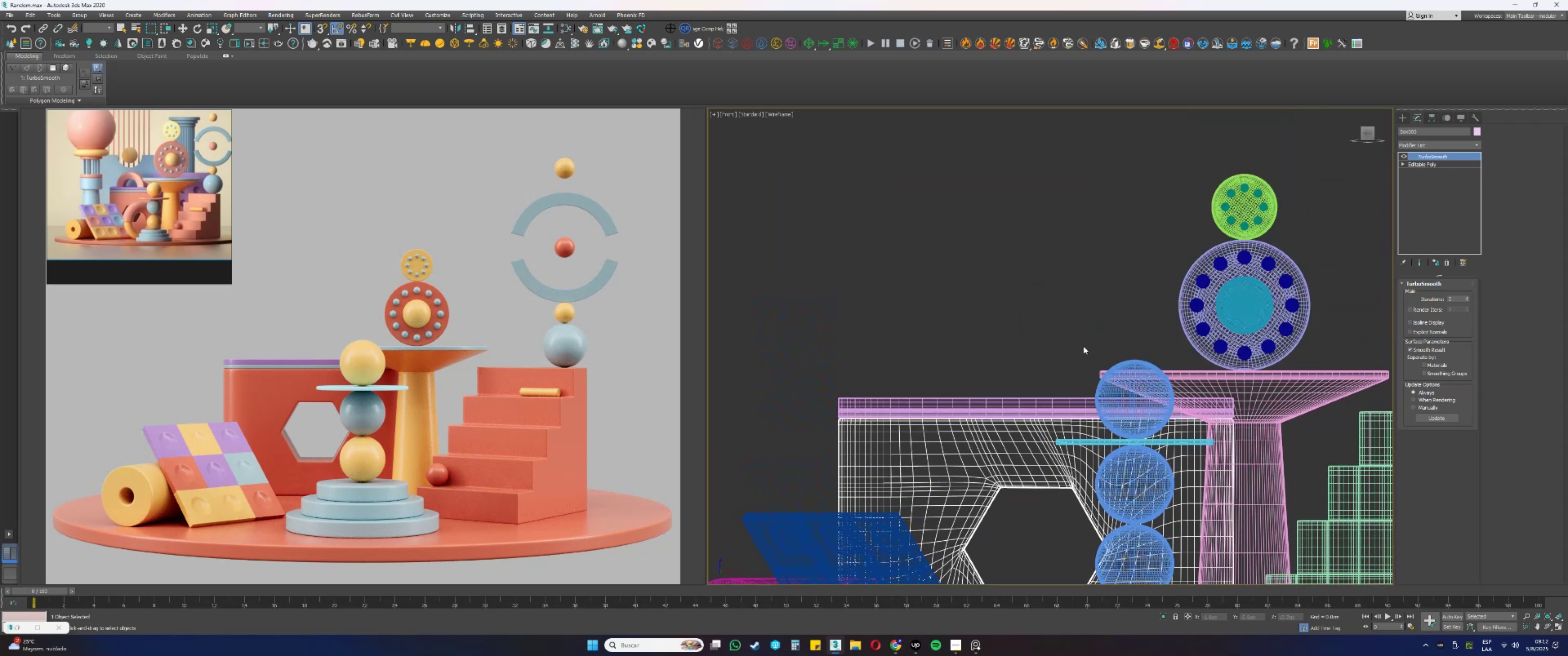 
left_click([1416, 145])
 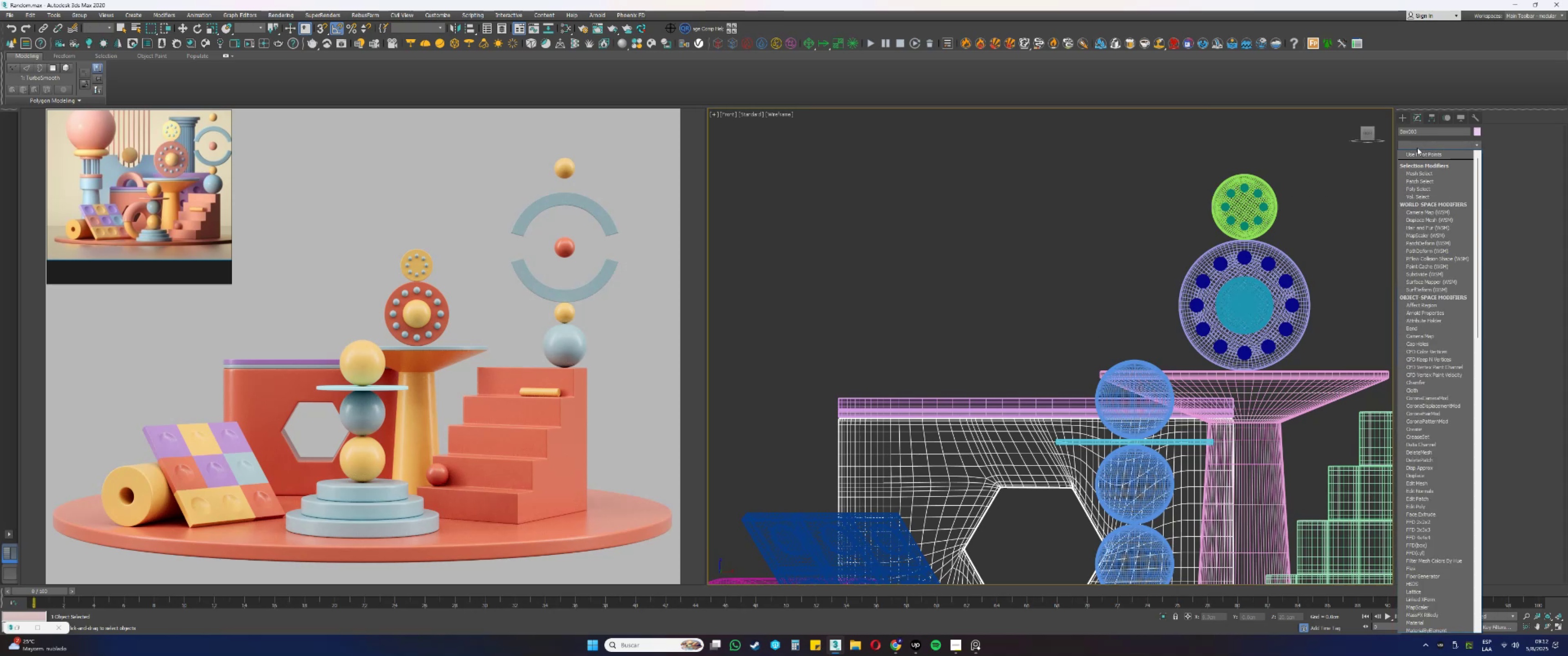 
left_click([1417, 147])
 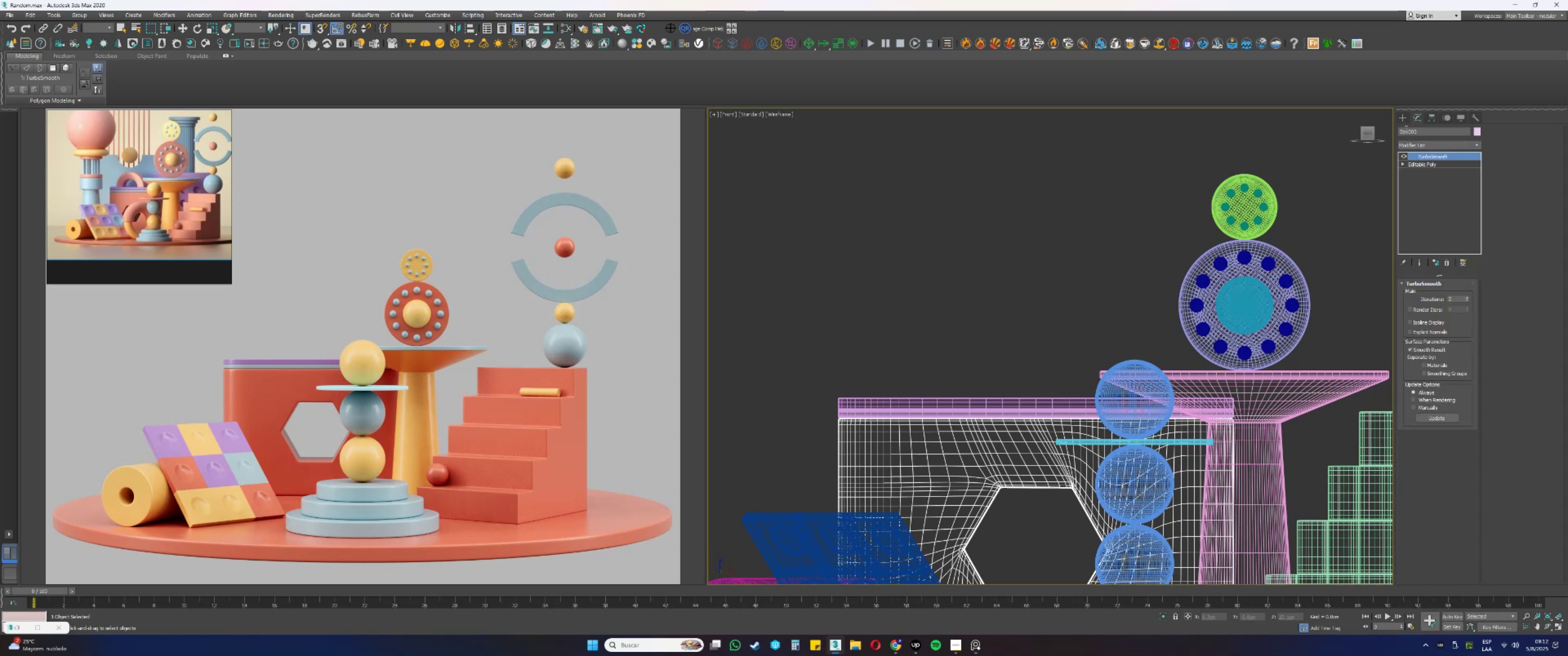 
left_click([1404, 121])
 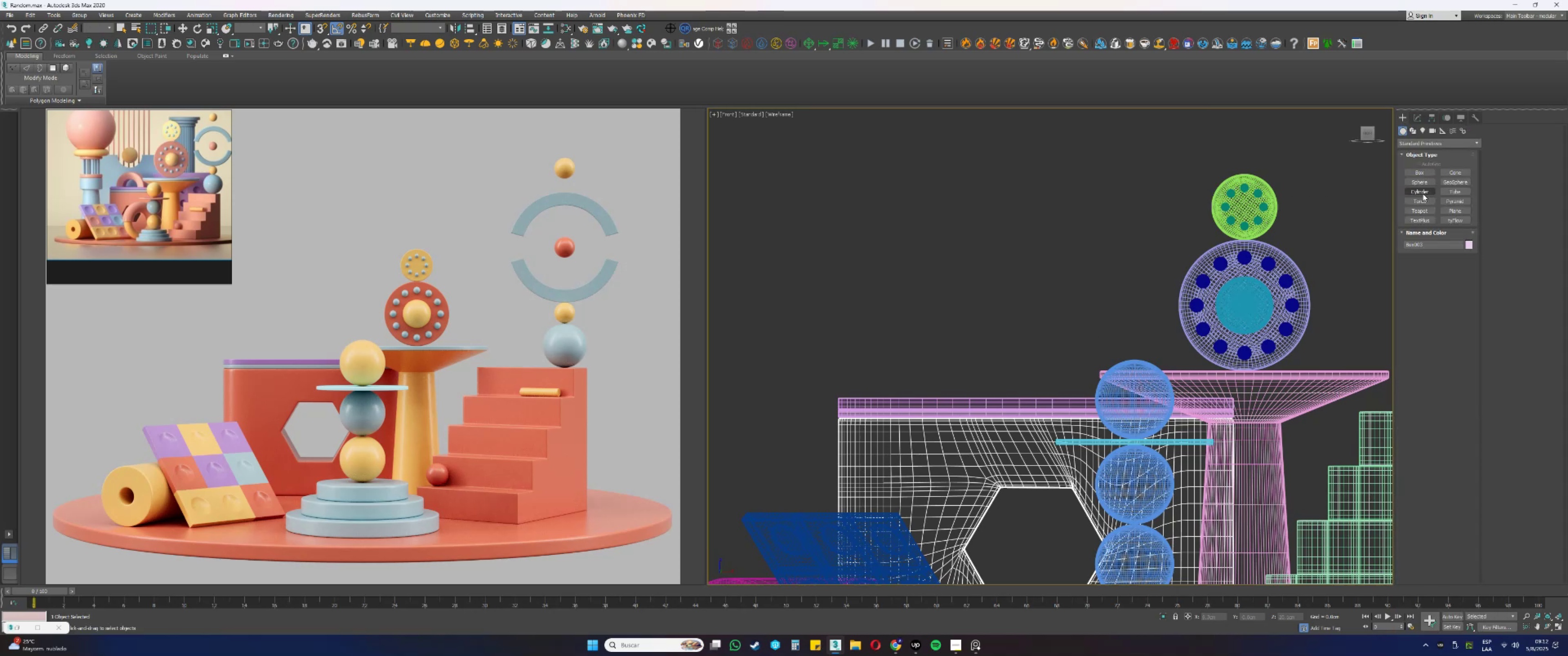 
left_click([1420, 195])
 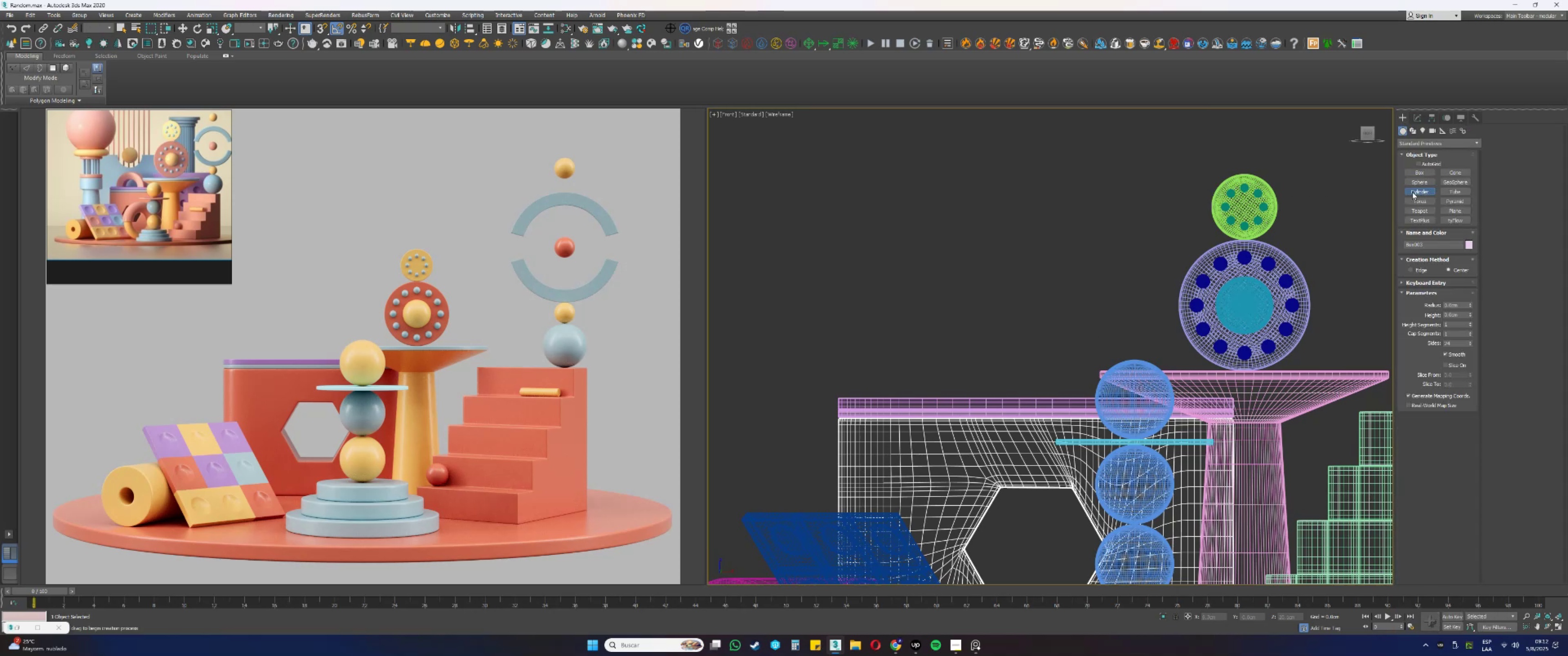 
right_click([1328, 188])
 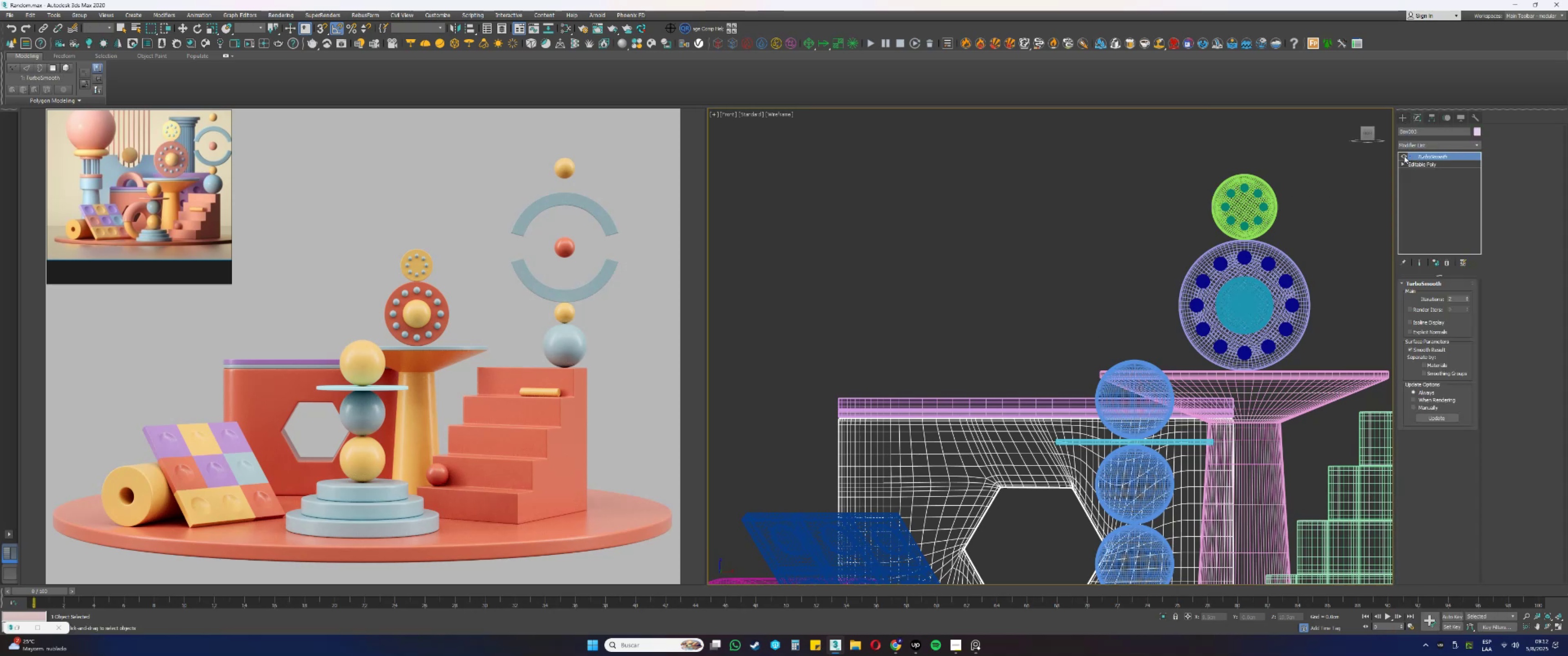 
double_click([1400, 117])
 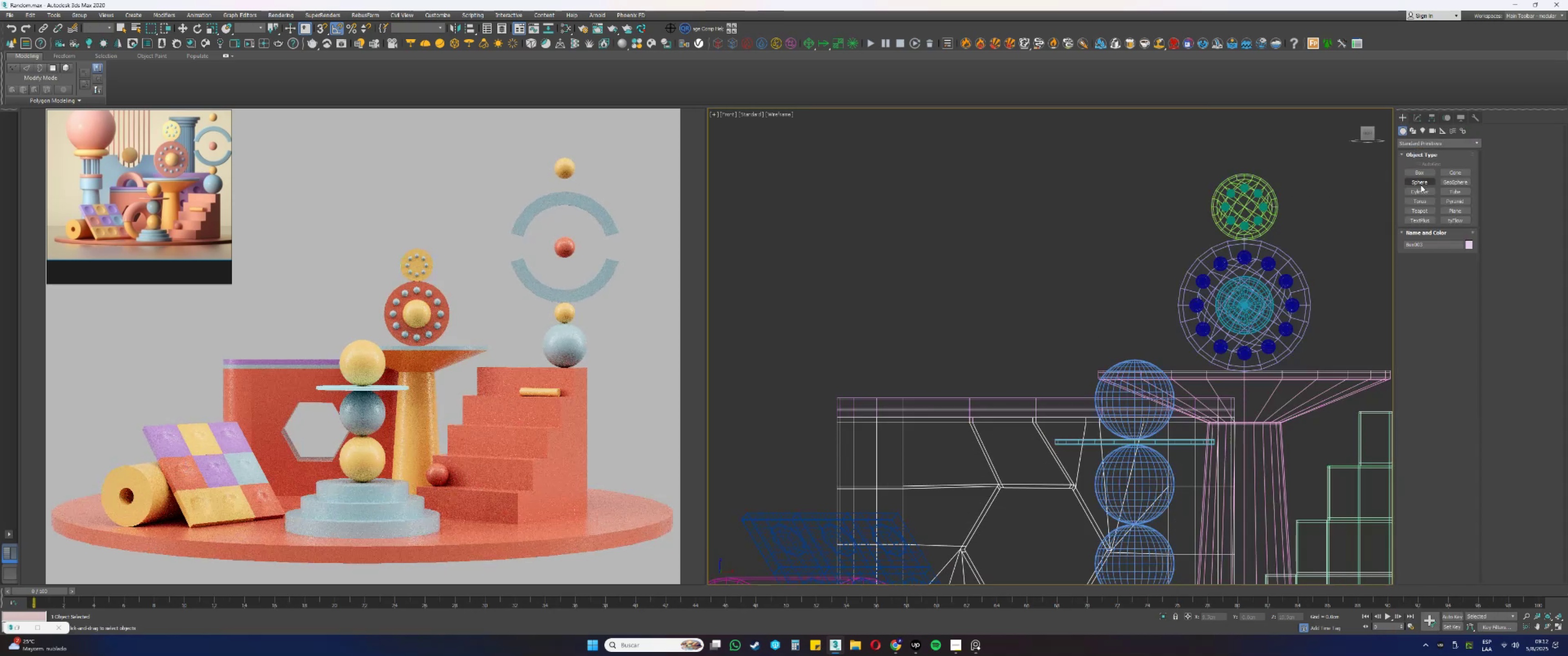 
left_click([1417, 189])
 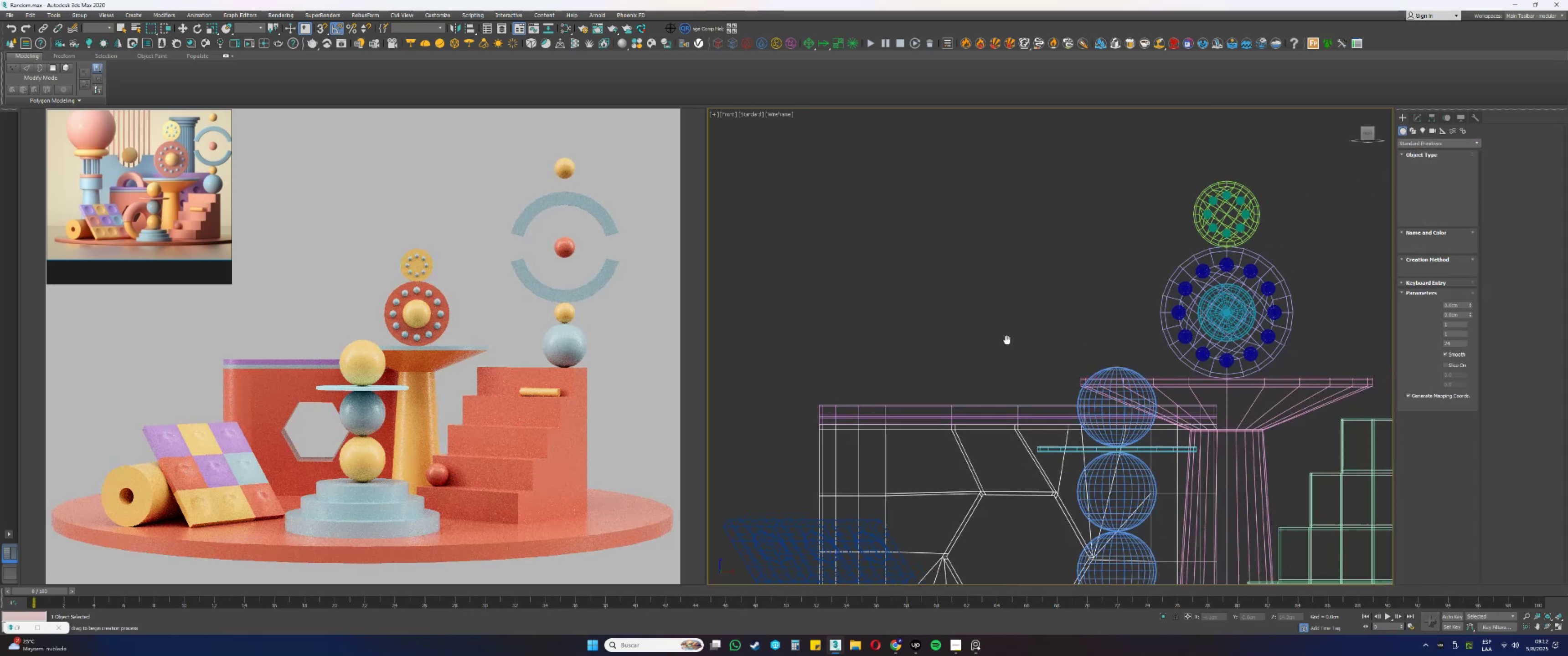 
key(Control+ControlLeft)
 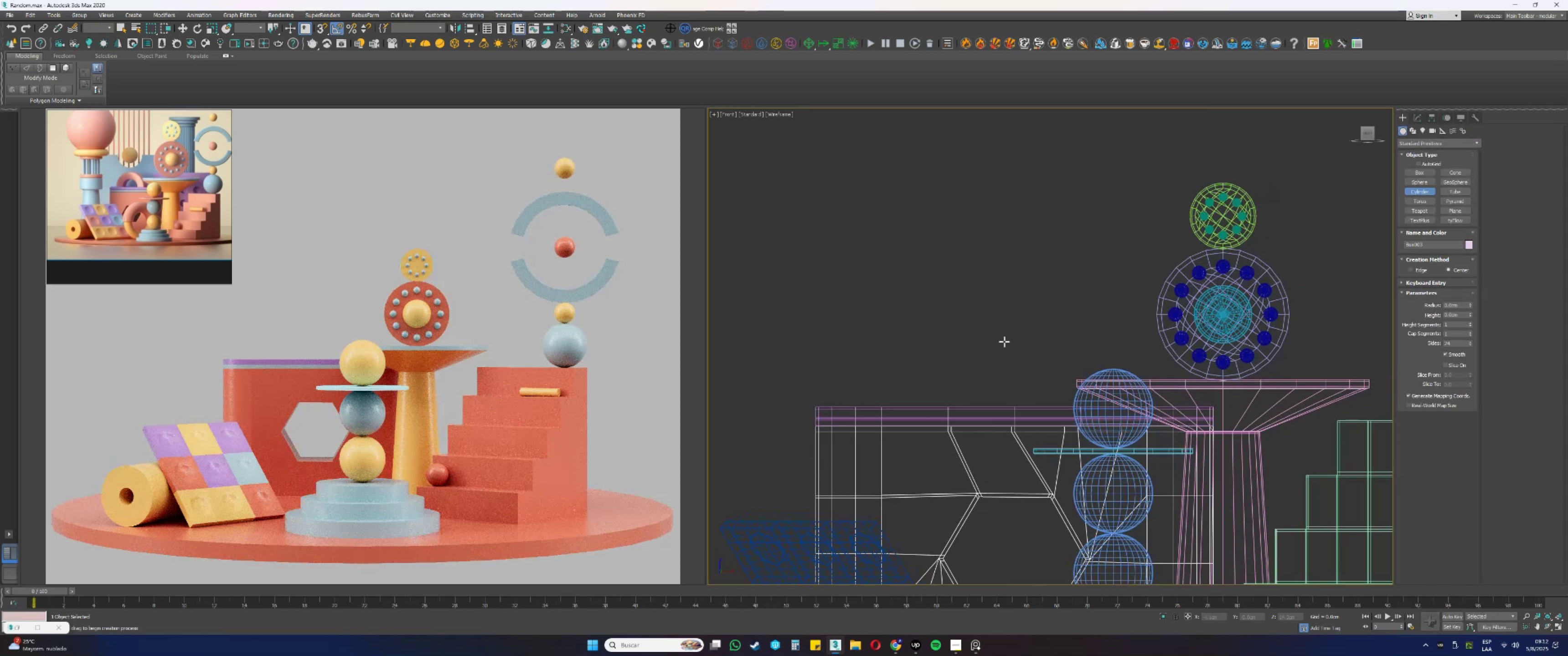 
key(Control+S)
 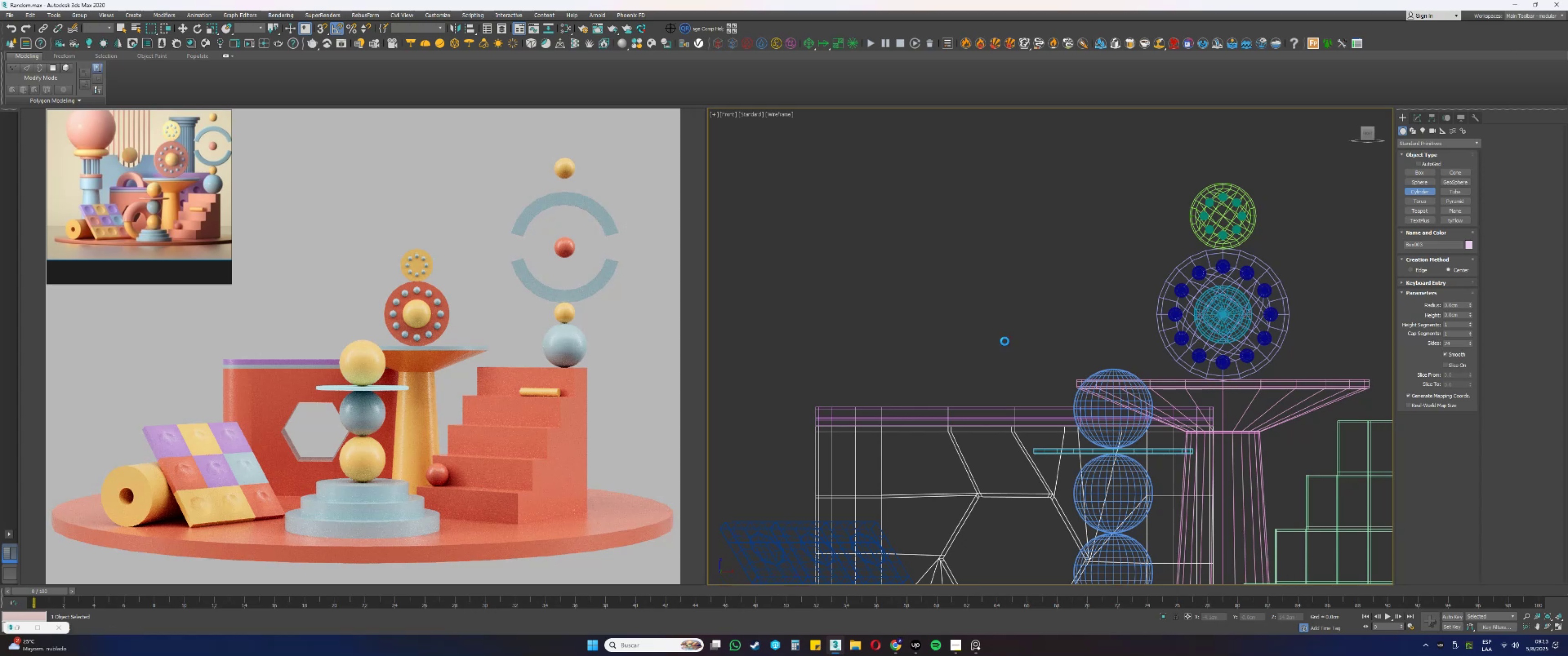 
wait(6.24)
 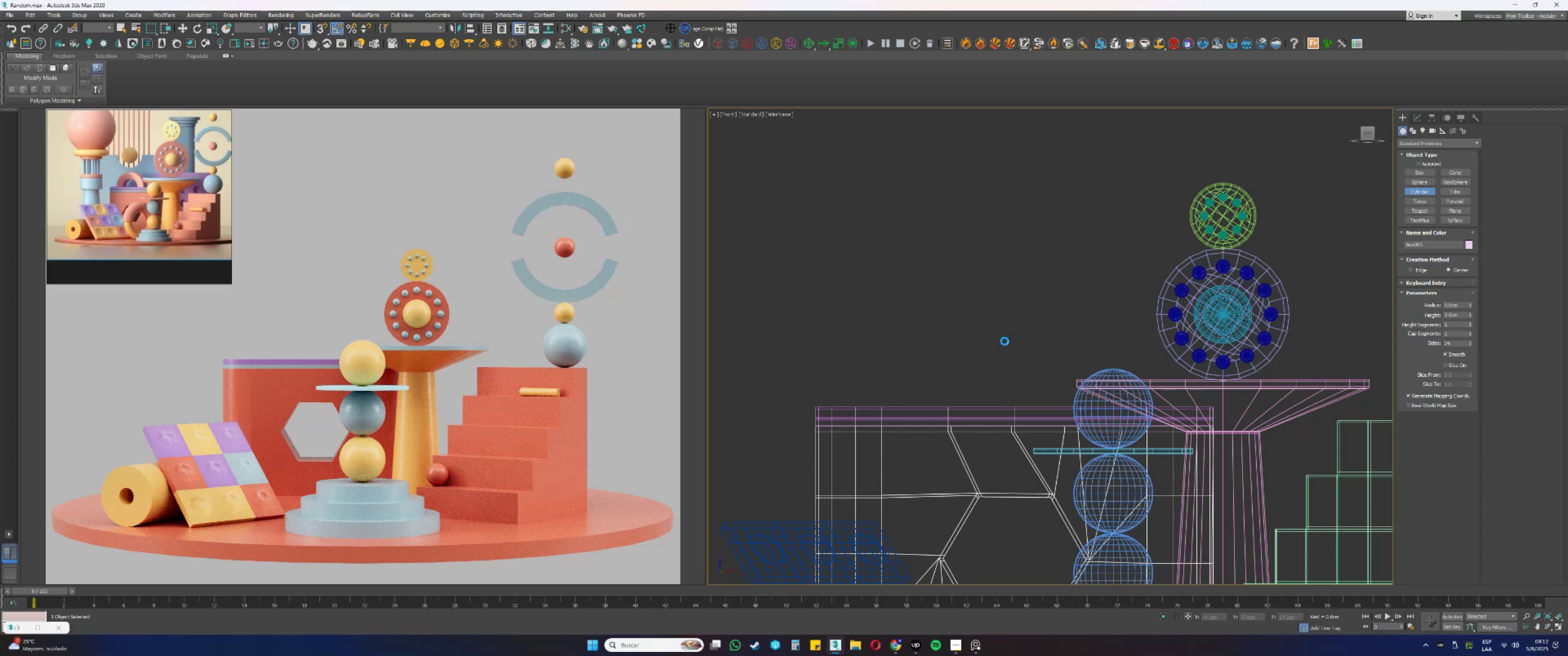 
right_click([1005, 341])
 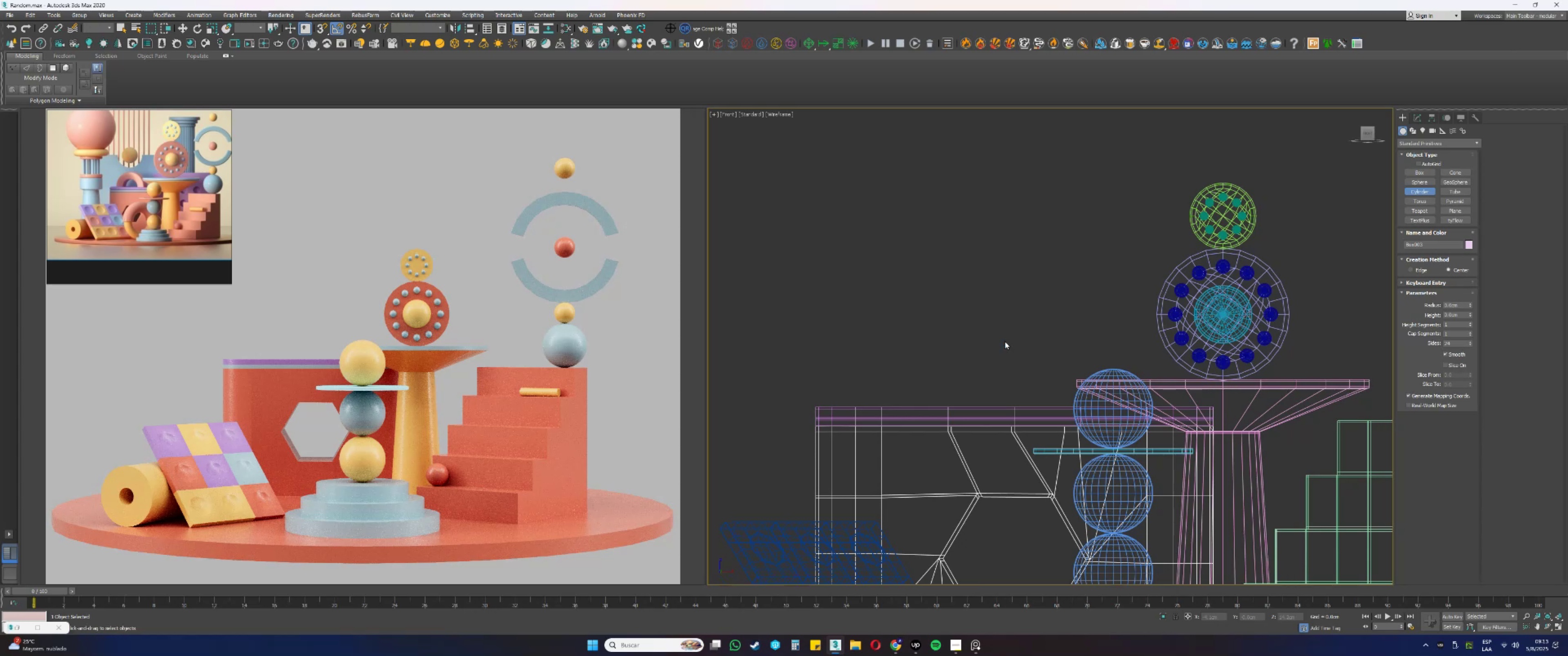 
scroll: coordinate [994, 361], scroll_direction: down, amount: 2.0
 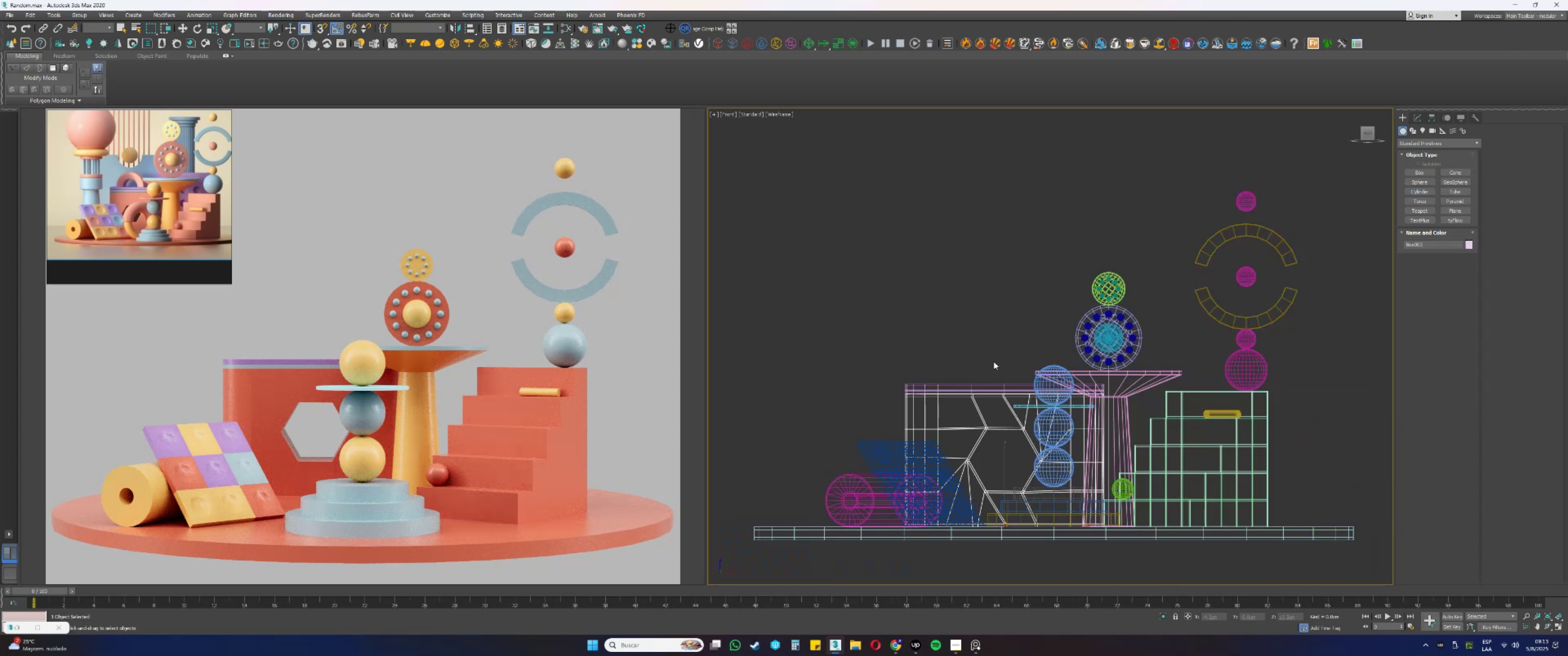 
key(F3)
 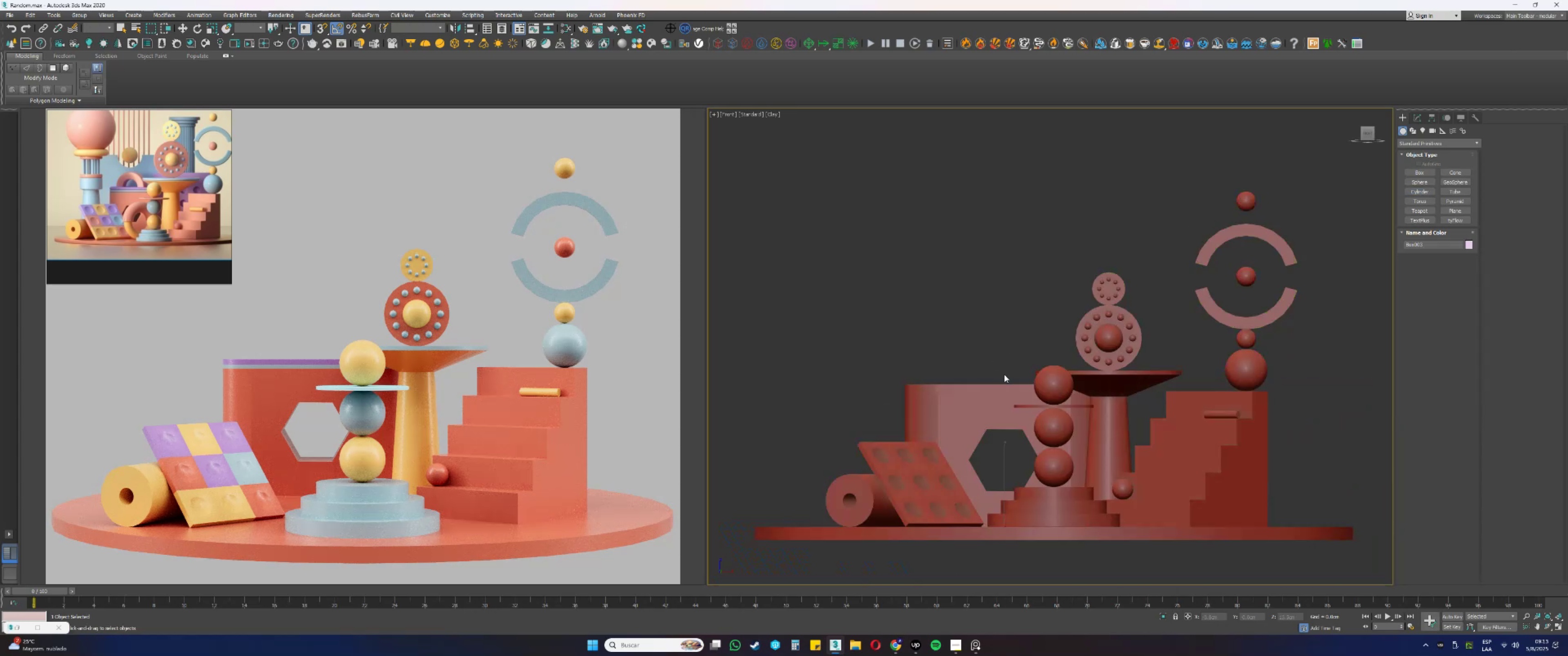 
left_click_drag(start_coordinate=[1019, 353], to_coordinate=[1001, 374])
 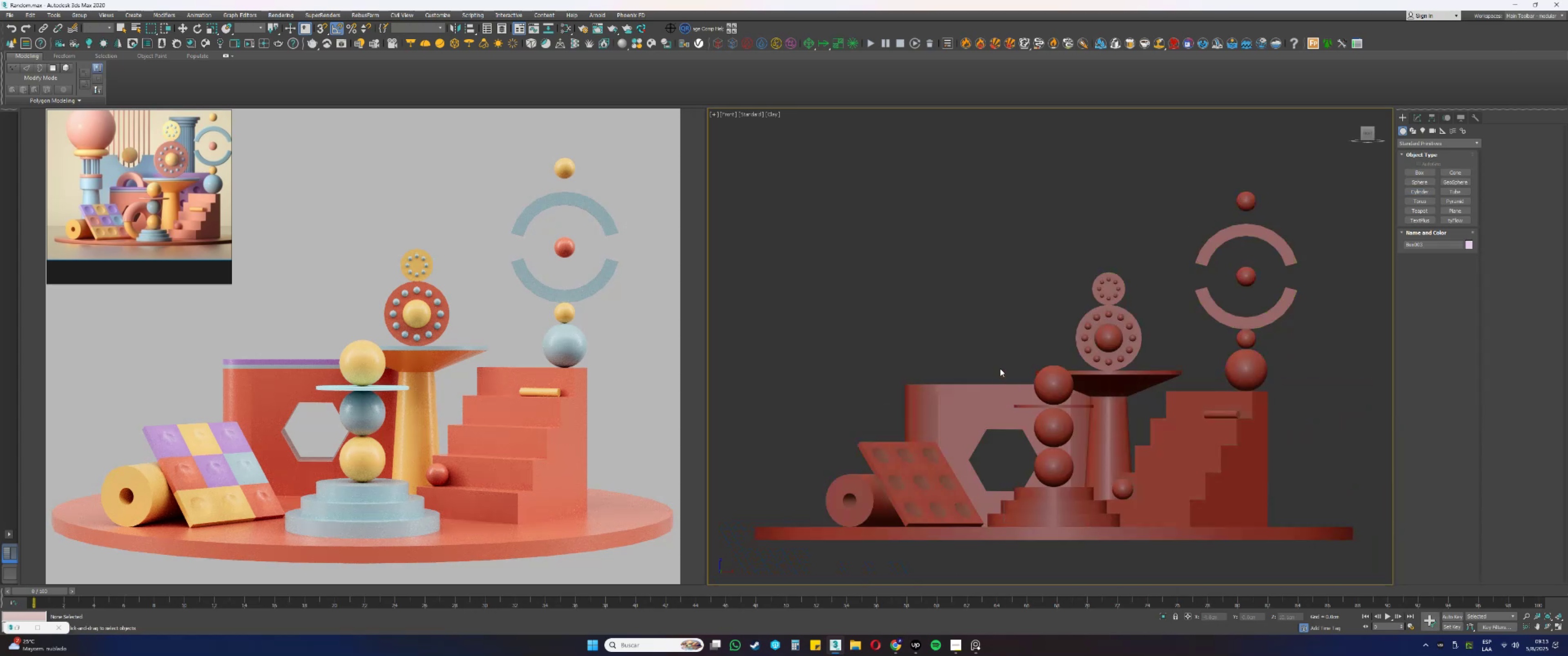 
left_click_drag(start_coordinate=[990, 347], to_coordinate=[985, 421])
 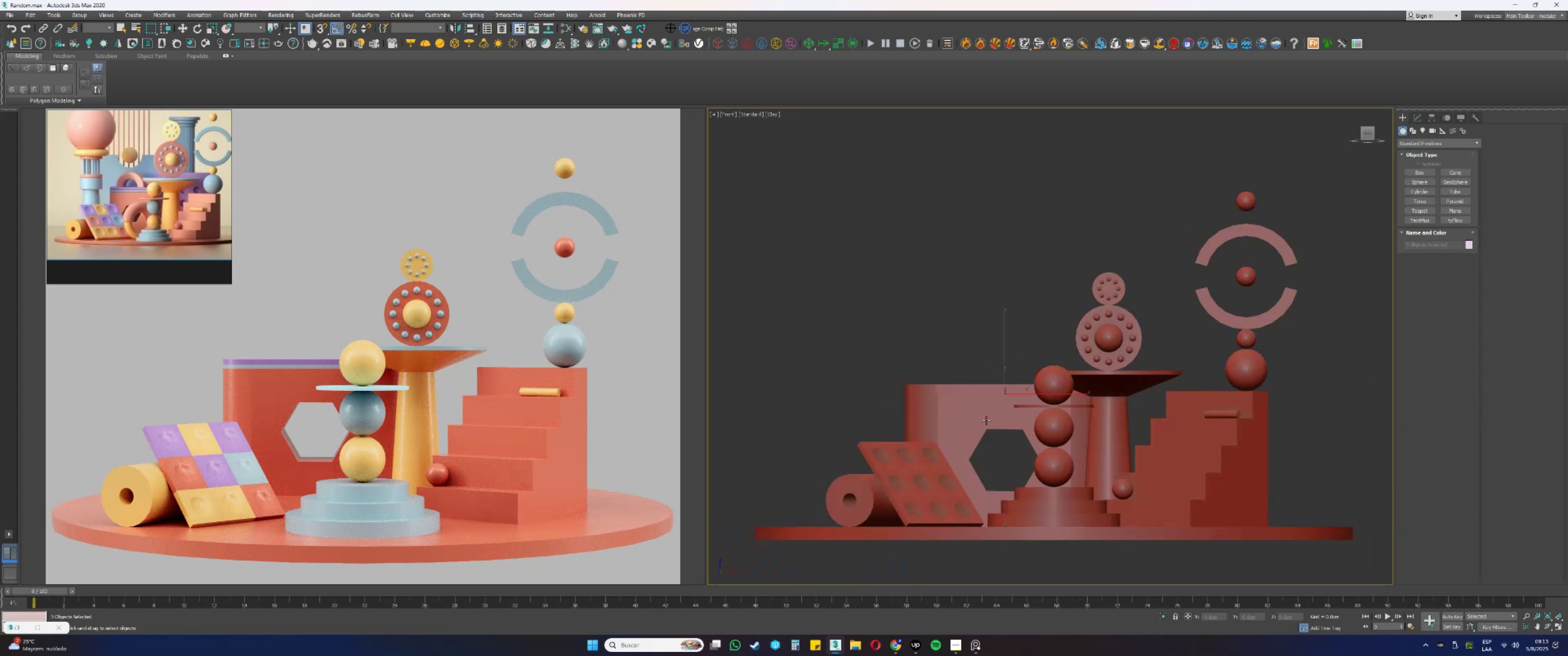 
key(E)
 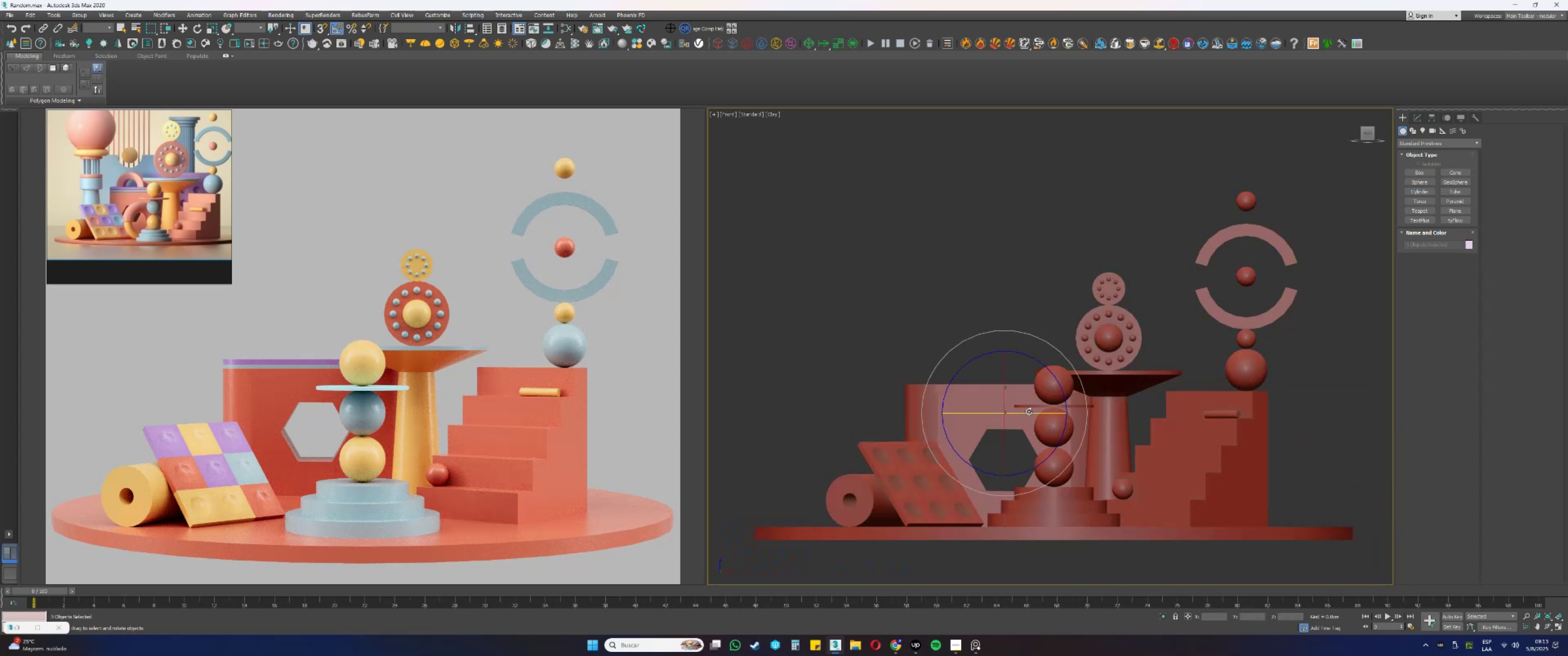 
left_click_drag(start_coordinate=[1028, 411], to_coordinate=[1026, 411])
 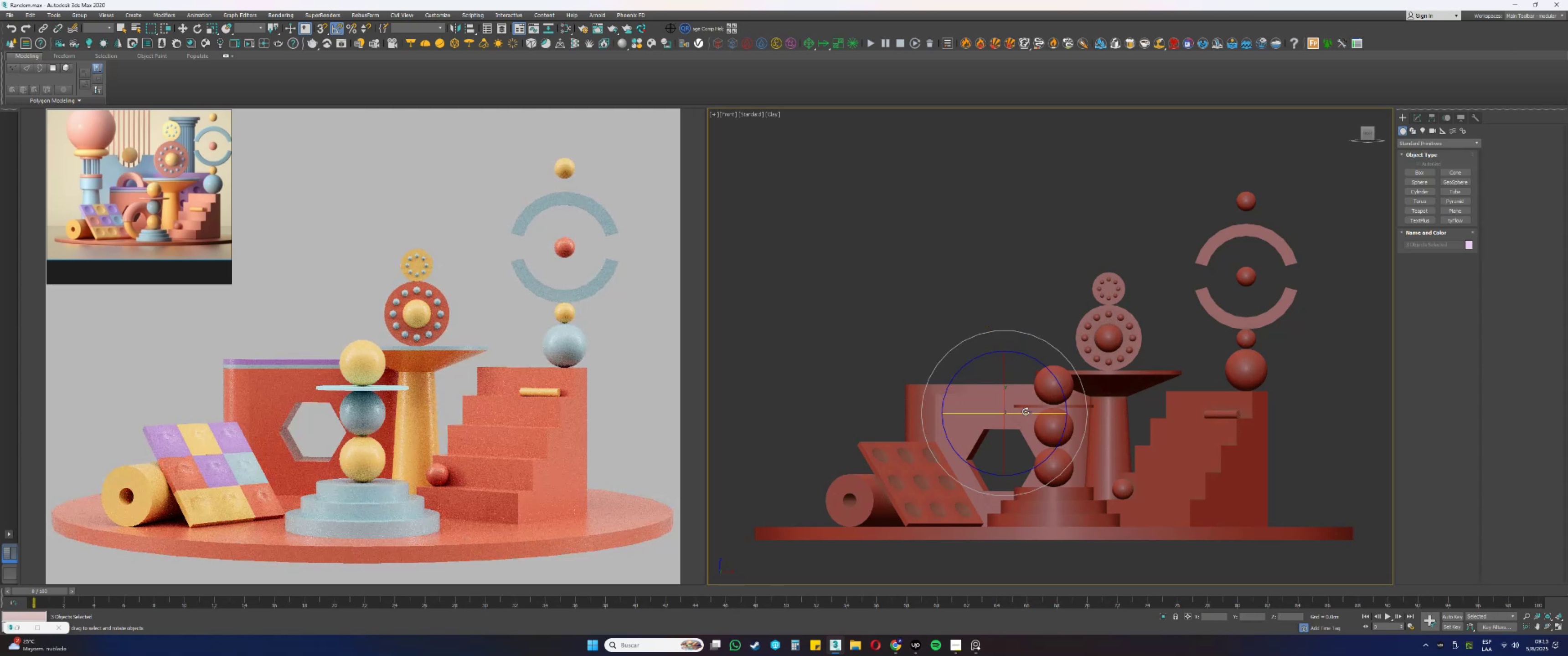 
scroll: coordinate [1019, 422], scroll_direction: up, amount: 5.0
 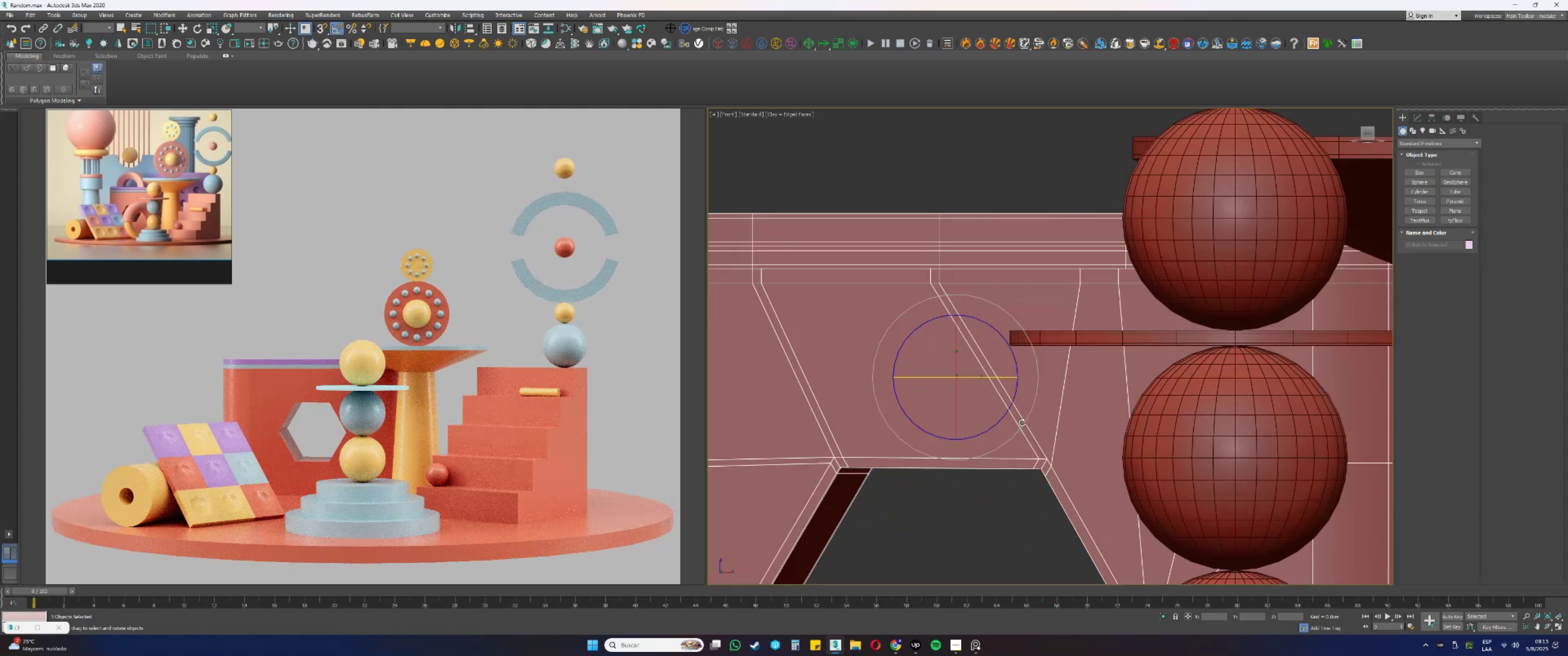 
key(F4)
 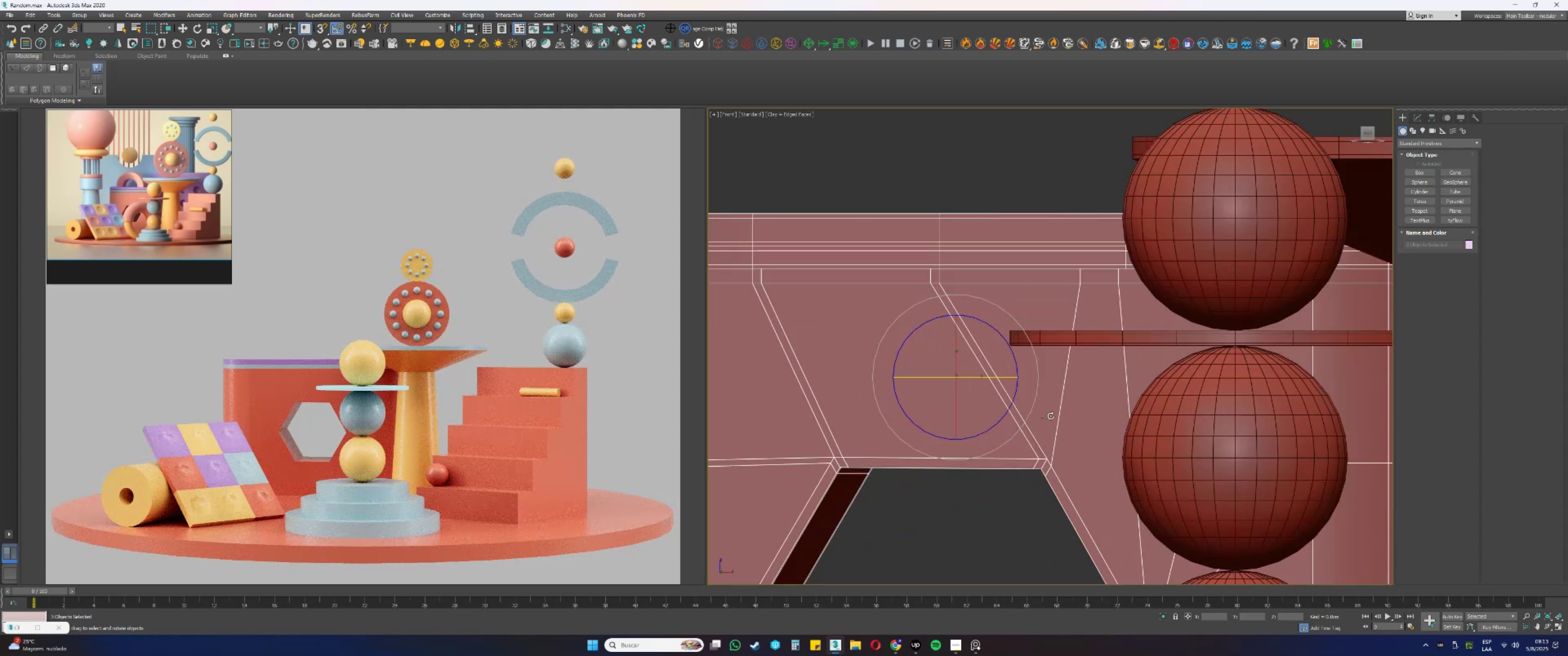 
left_click([1055, 417])
 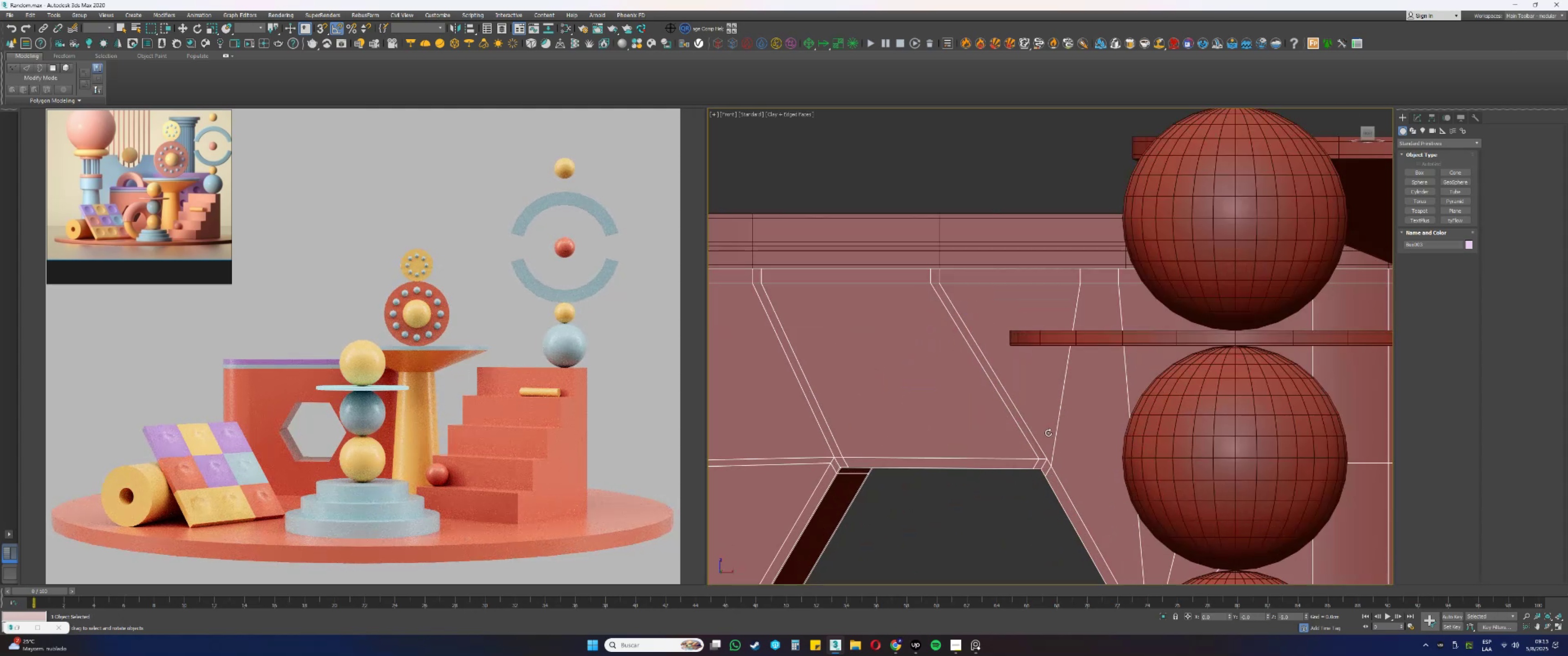 
key(1)
 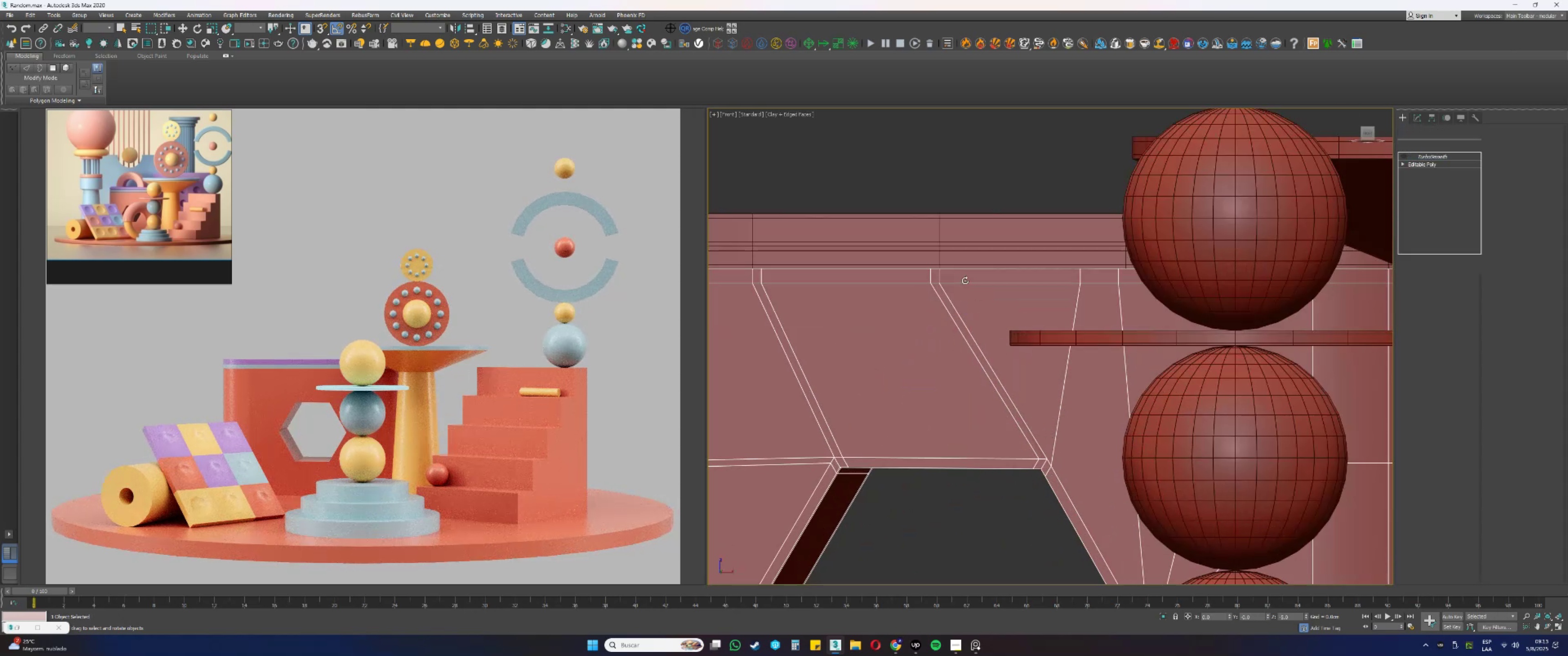 
key(F3)
 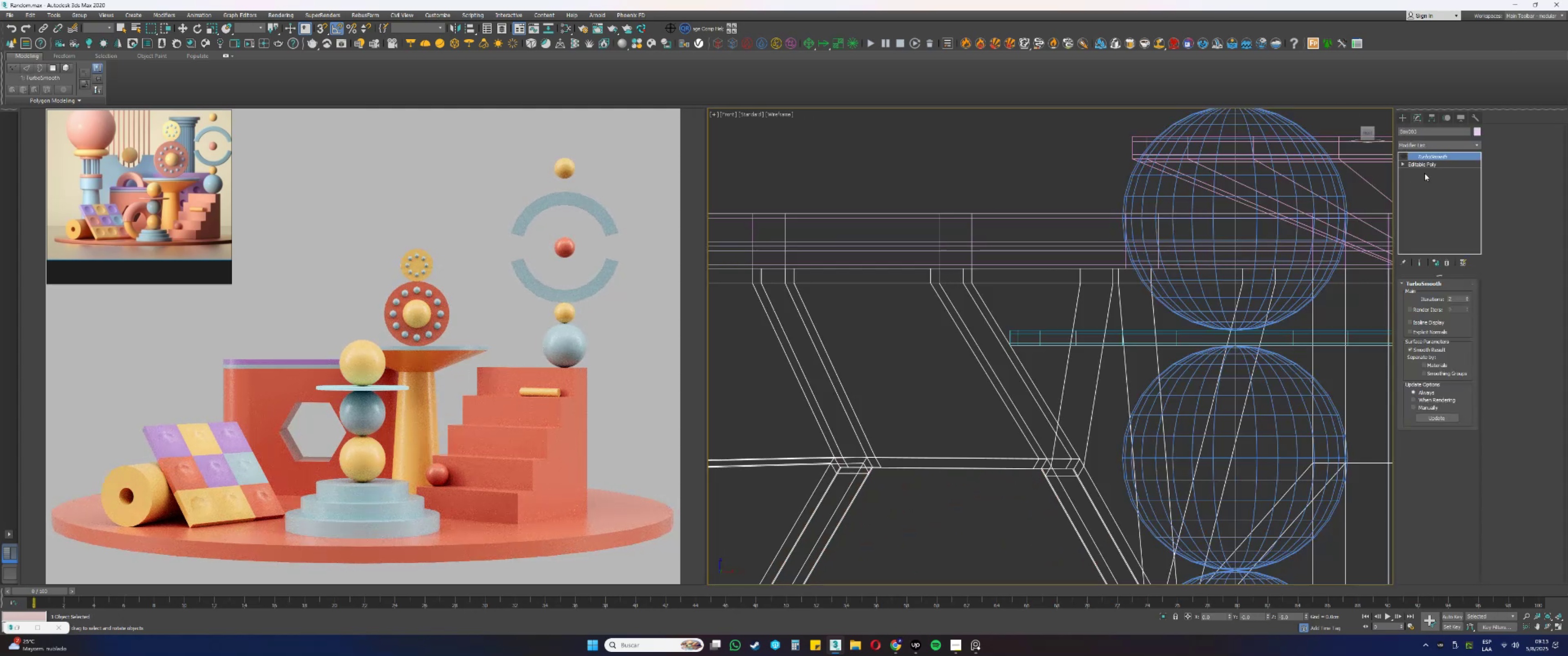 
double_click([1423, 162])
 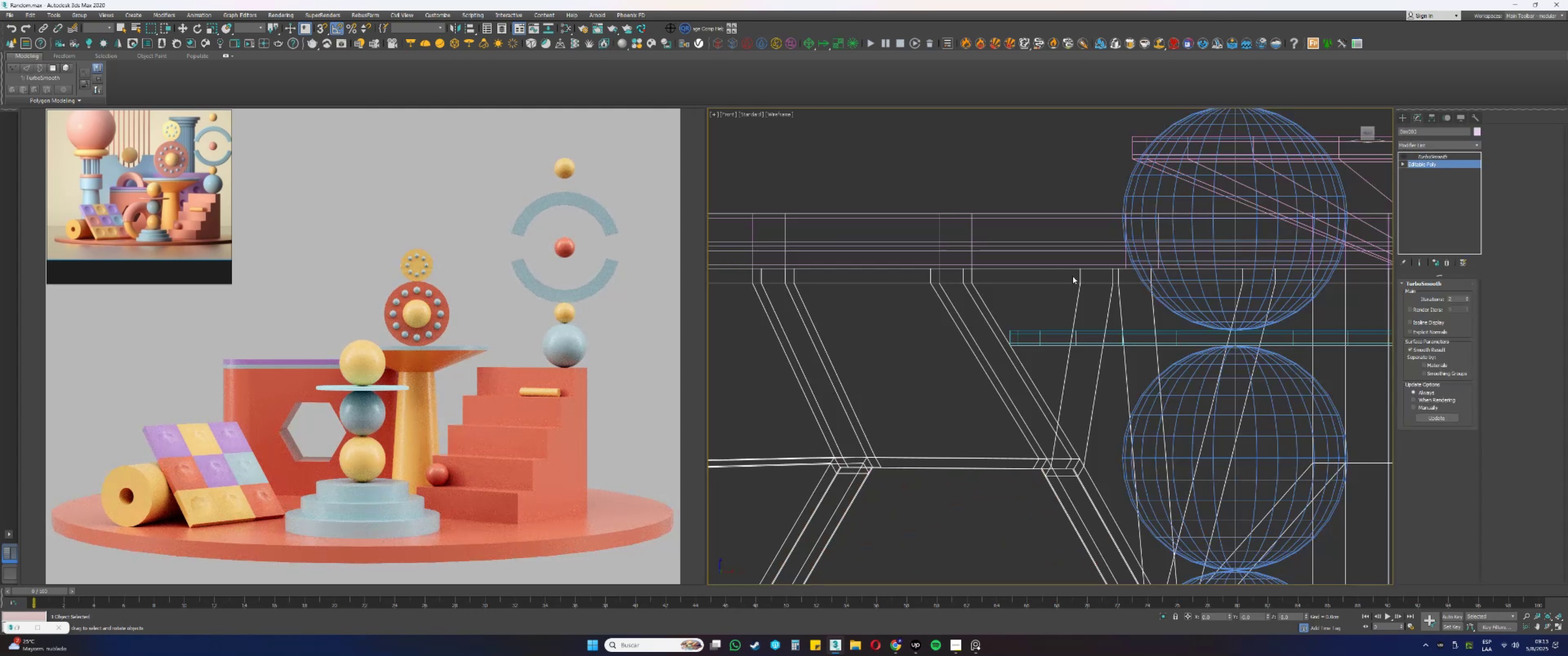 
key(1)
 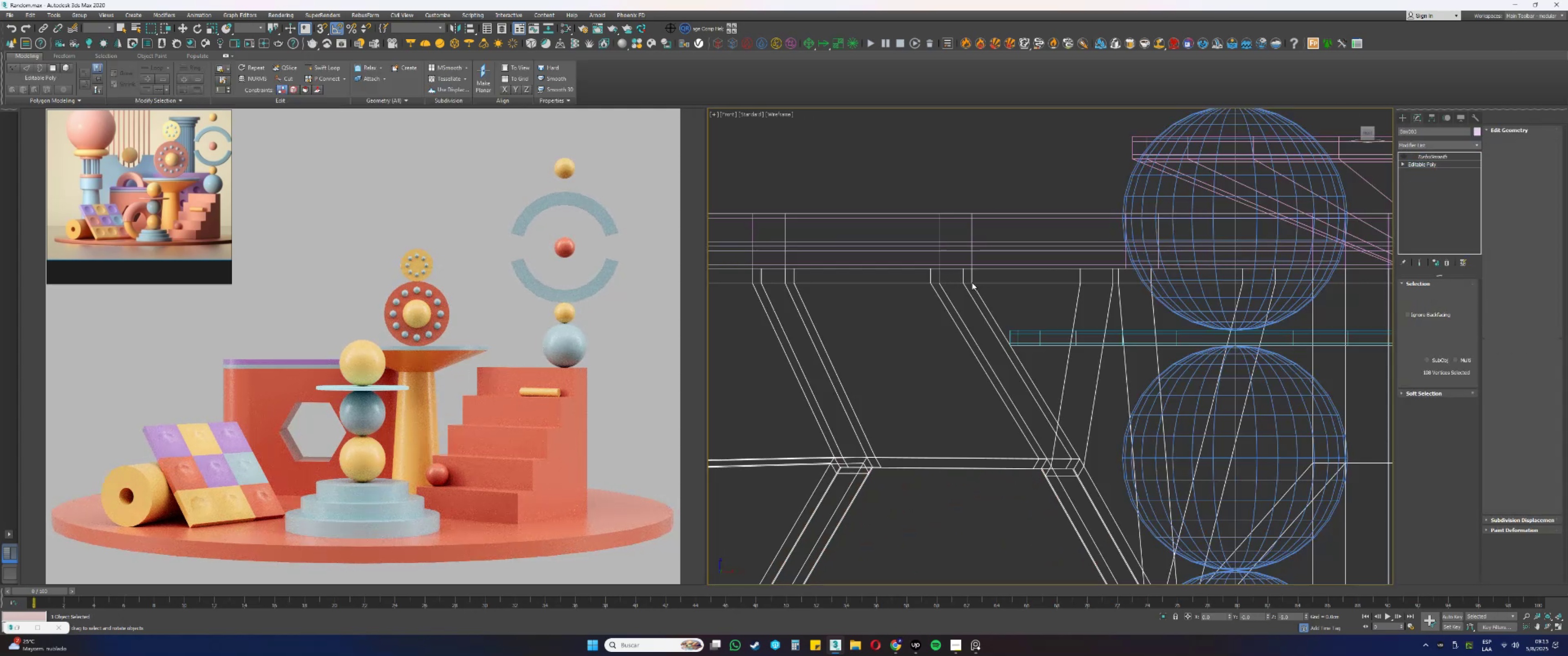 
left_click_drag(start_coordinate=[985, 296], to_coordinate=[971, 261])
 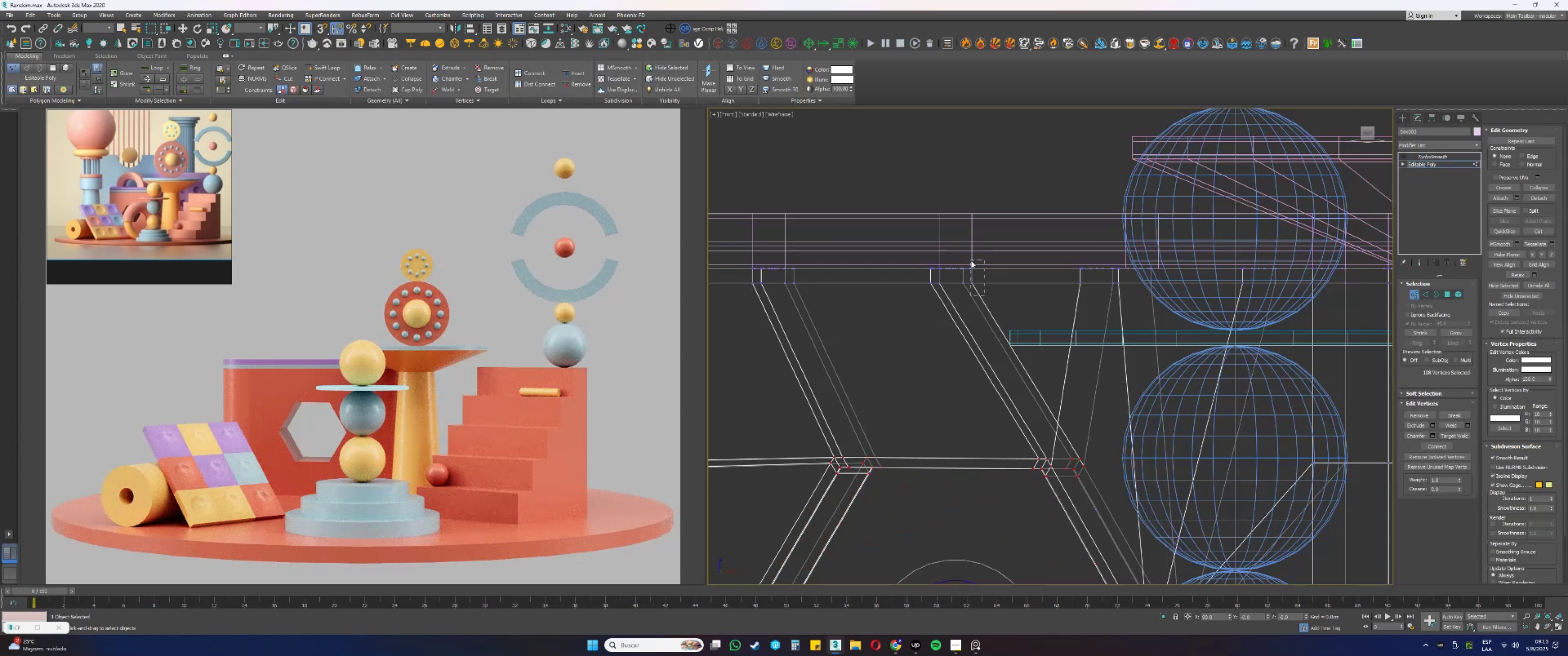 
hold_key(key=AltLeft, duration=0.85)
 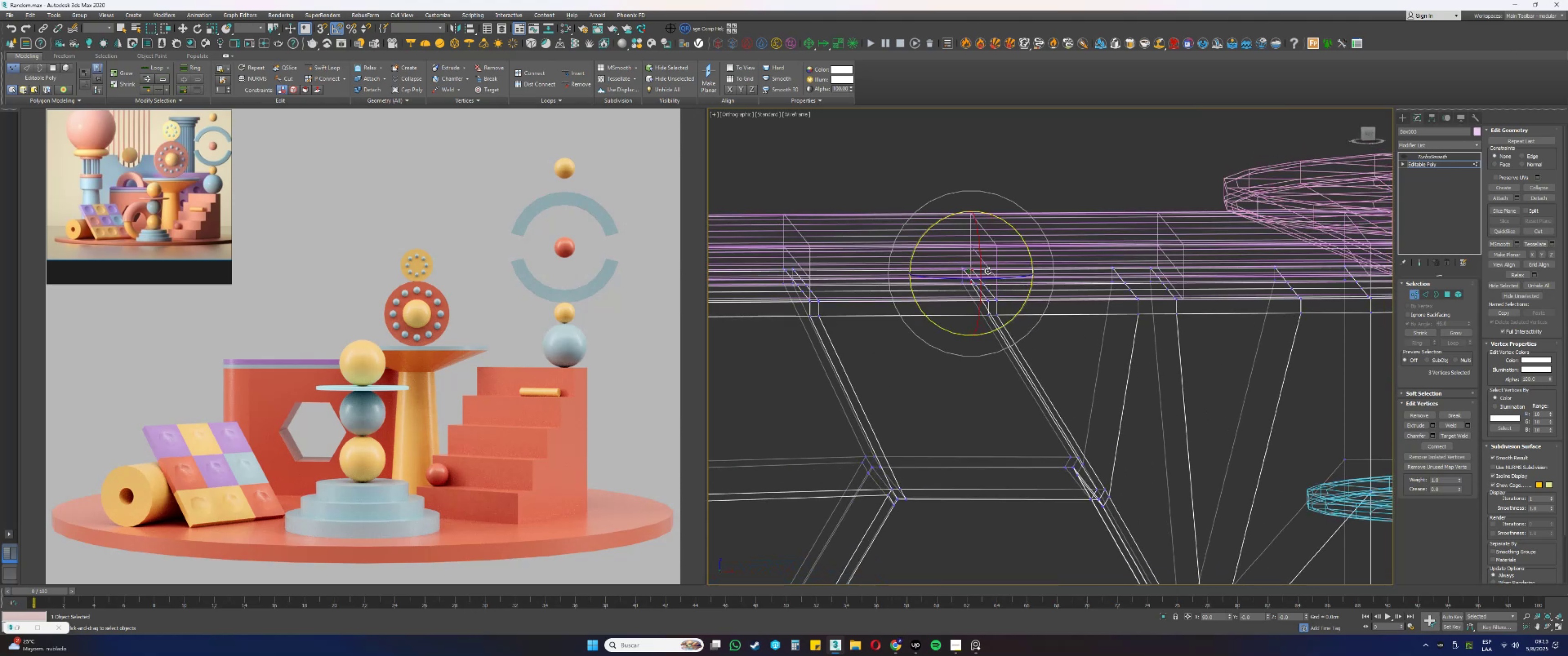 
scroll: coordinate [989, 285], scroll_direction: up, amount: 1.0
 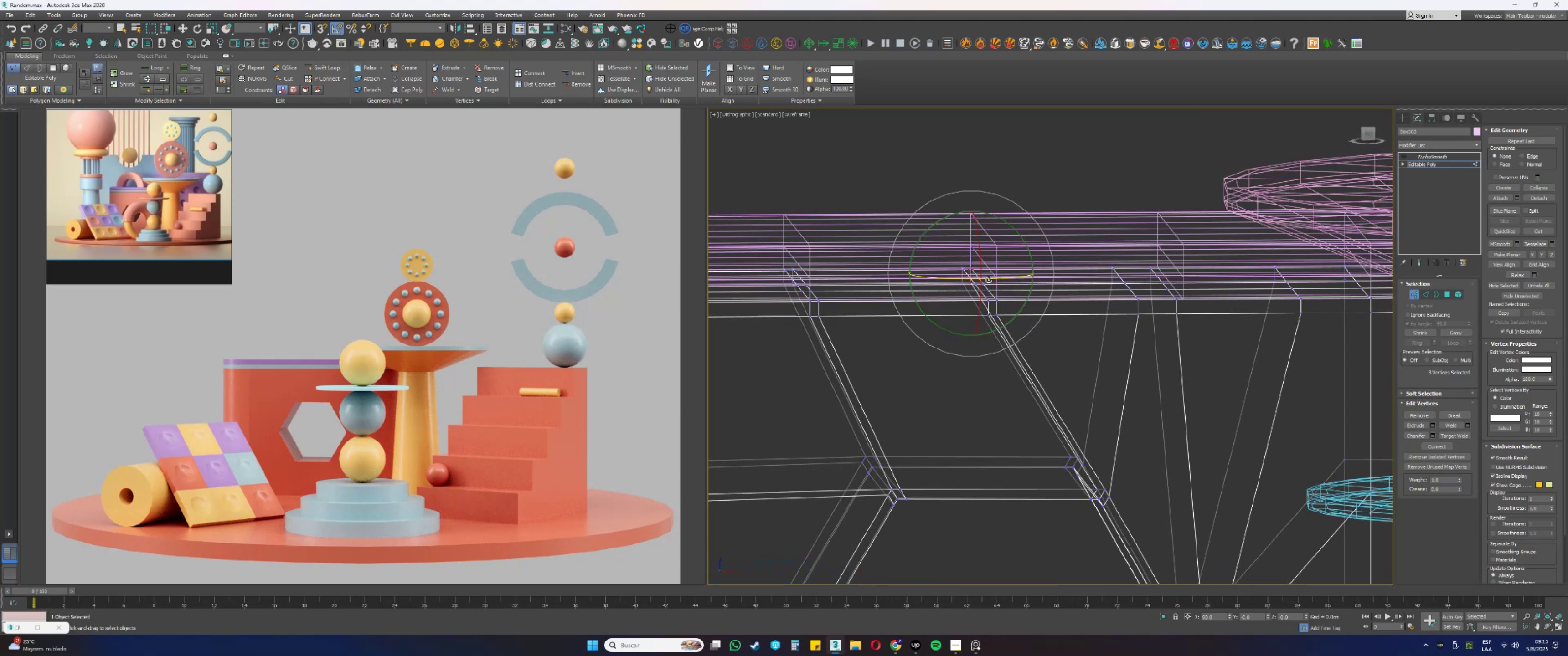 
hold_key(key=AltLeft, duration=0.35)
 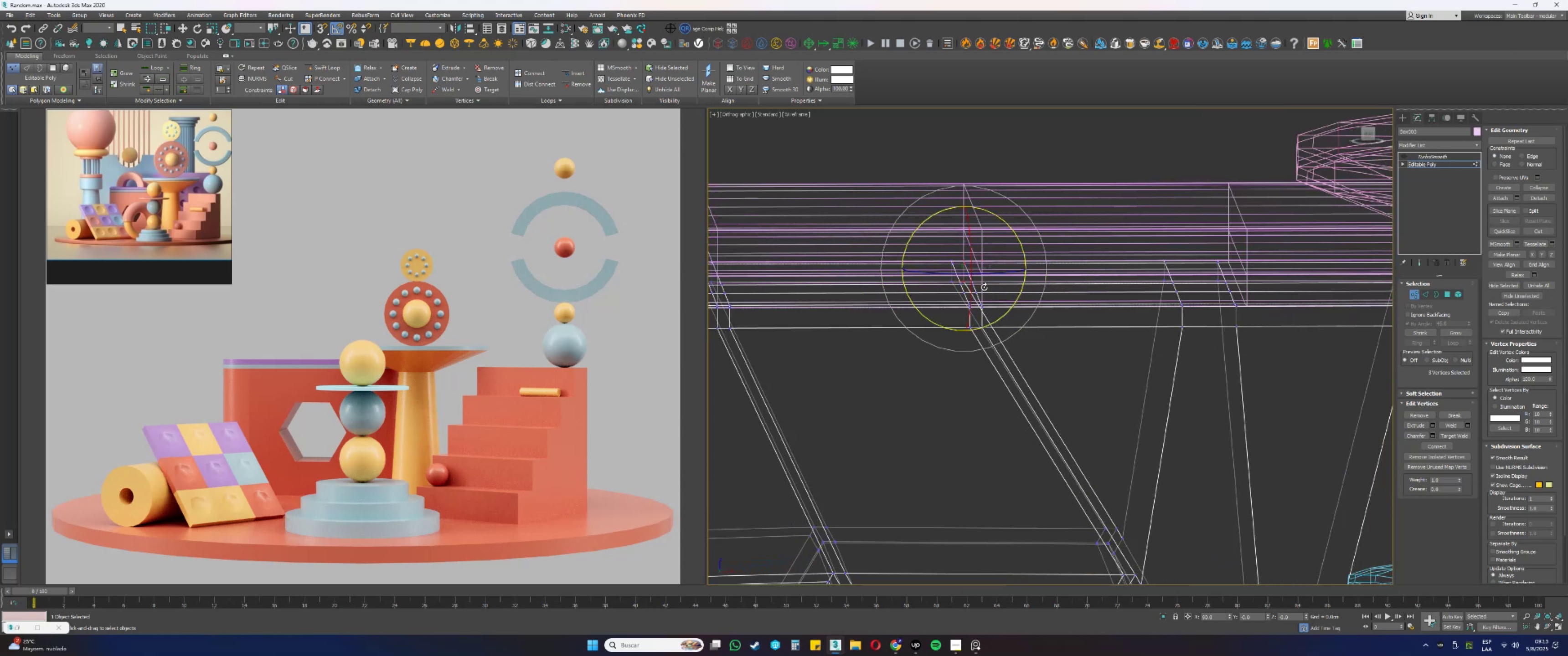 
hold_key(key=AltLeft, duration=0.68)
 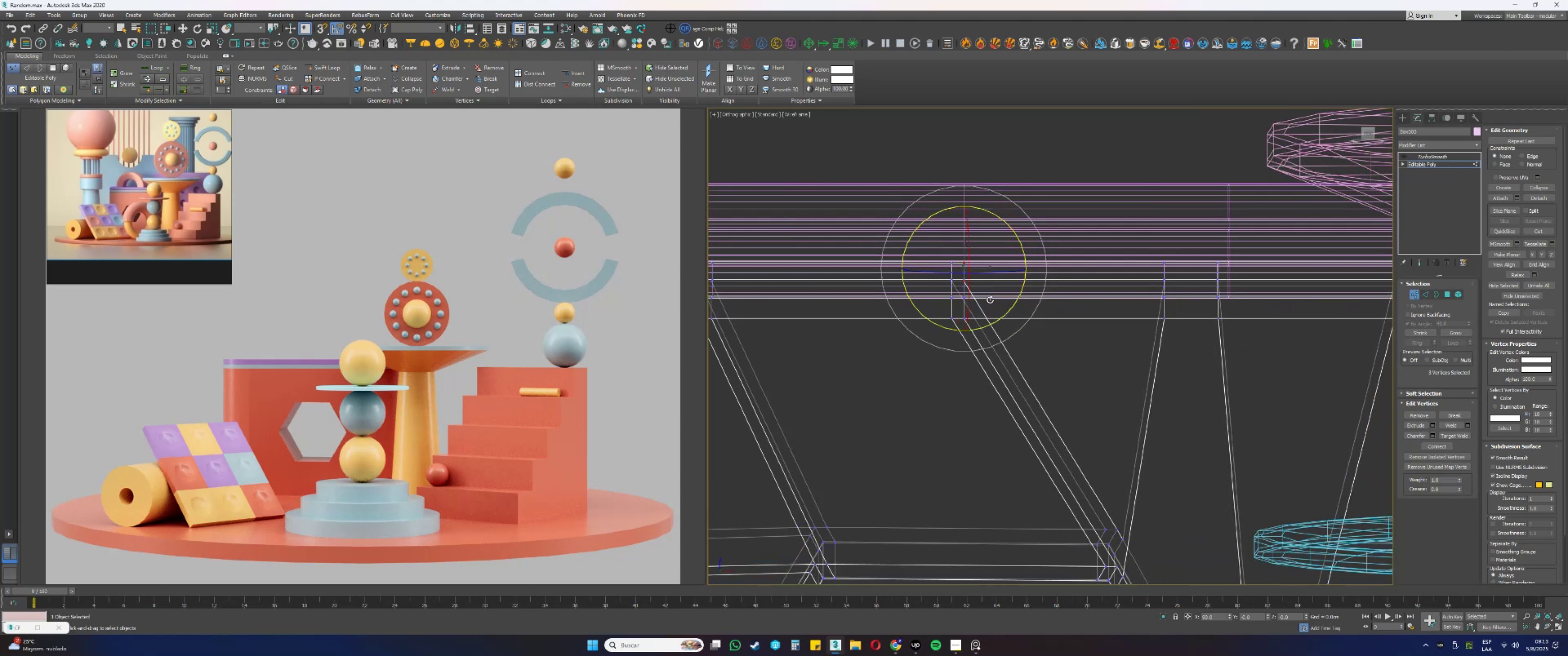 
hold_key(key=ControlLeft, duration=0.67)
left_click_drag(start_coordinate=[1009, 404], to_coordinate=[959, 231])
 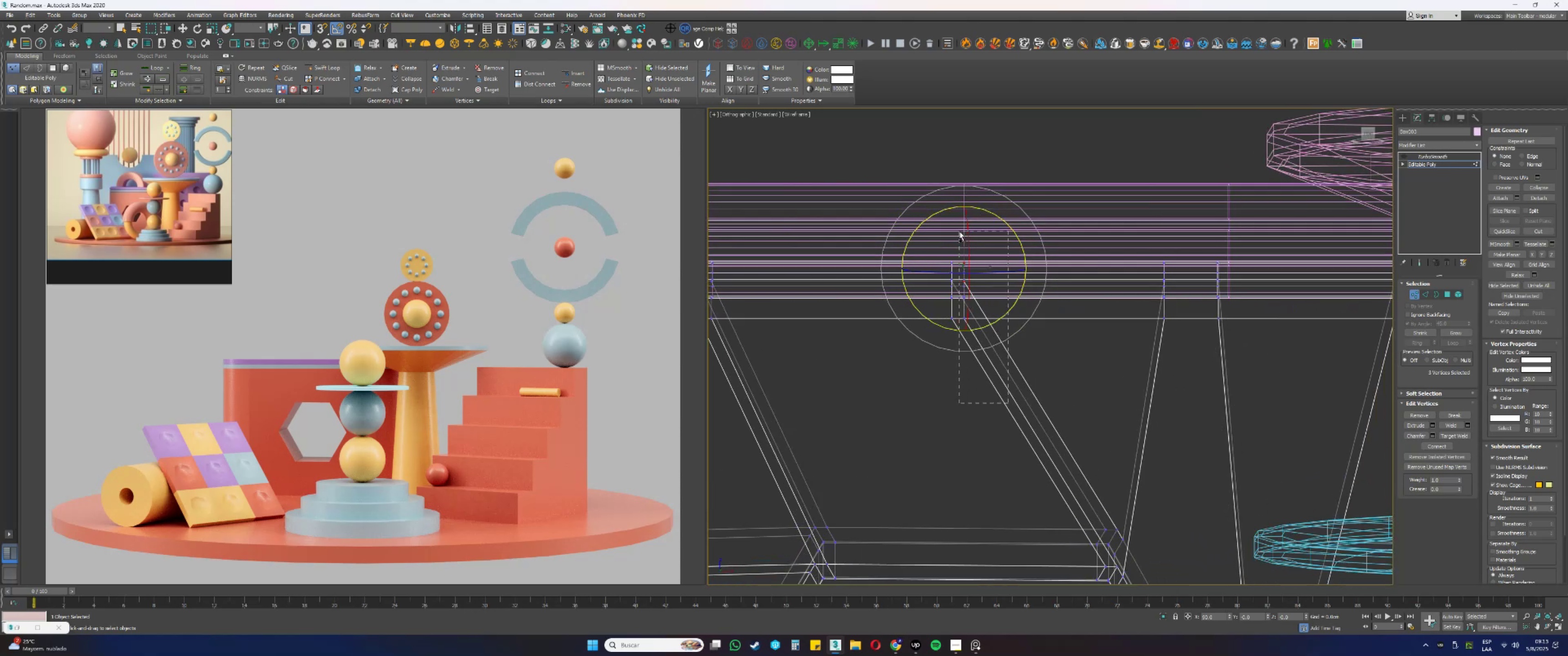 
key(W)
 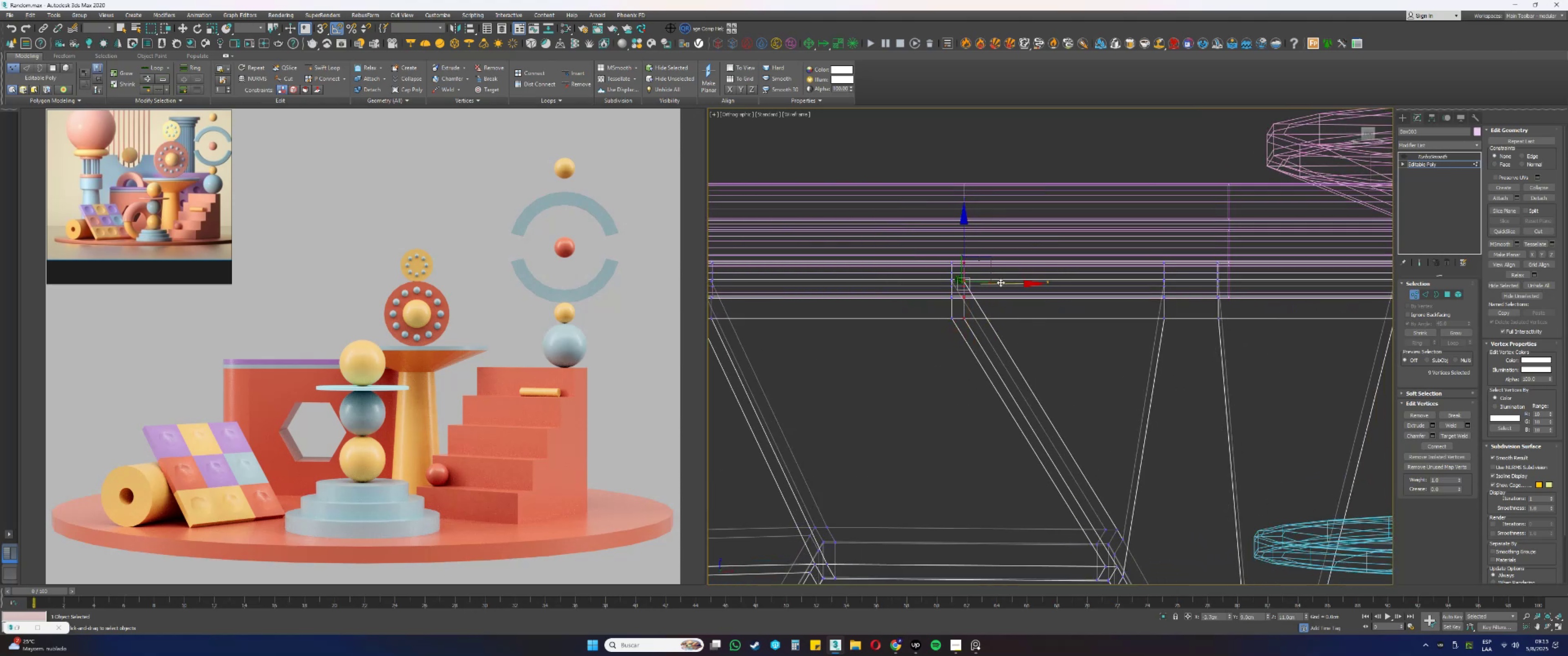 
left_click_drag(start_coordinate=[1001, 284], to_coordinate=[1113, 286])
 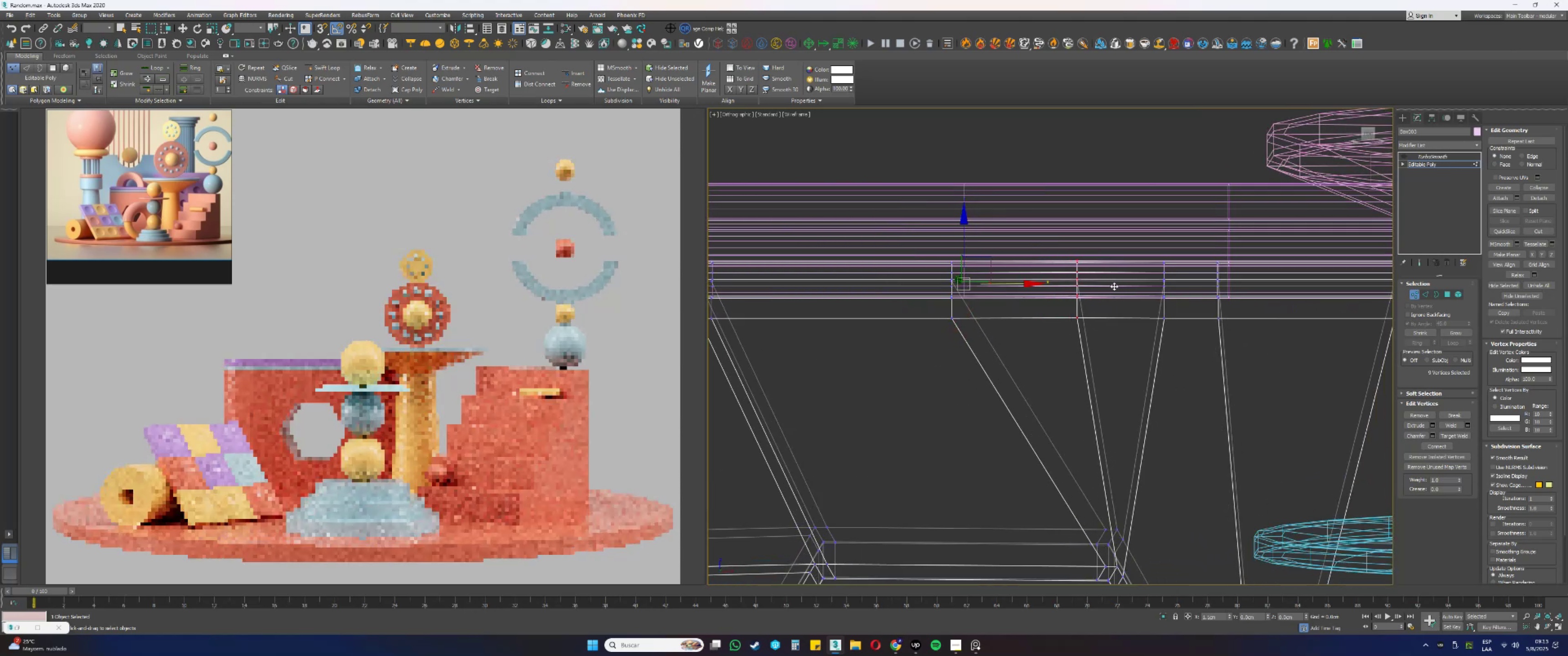 
key(F3)
 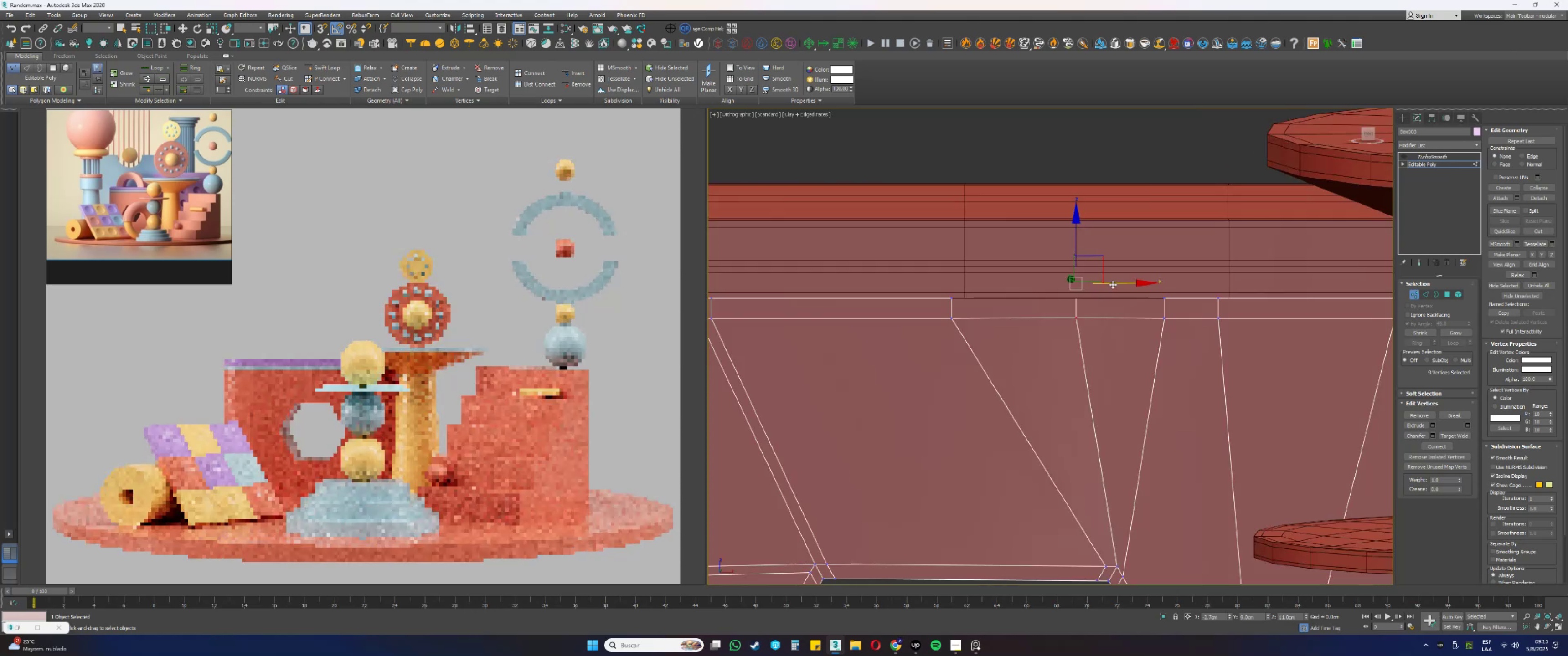 
scroll: coordinate [1097, 281], scroll_direction: down, amount: 2.0
 